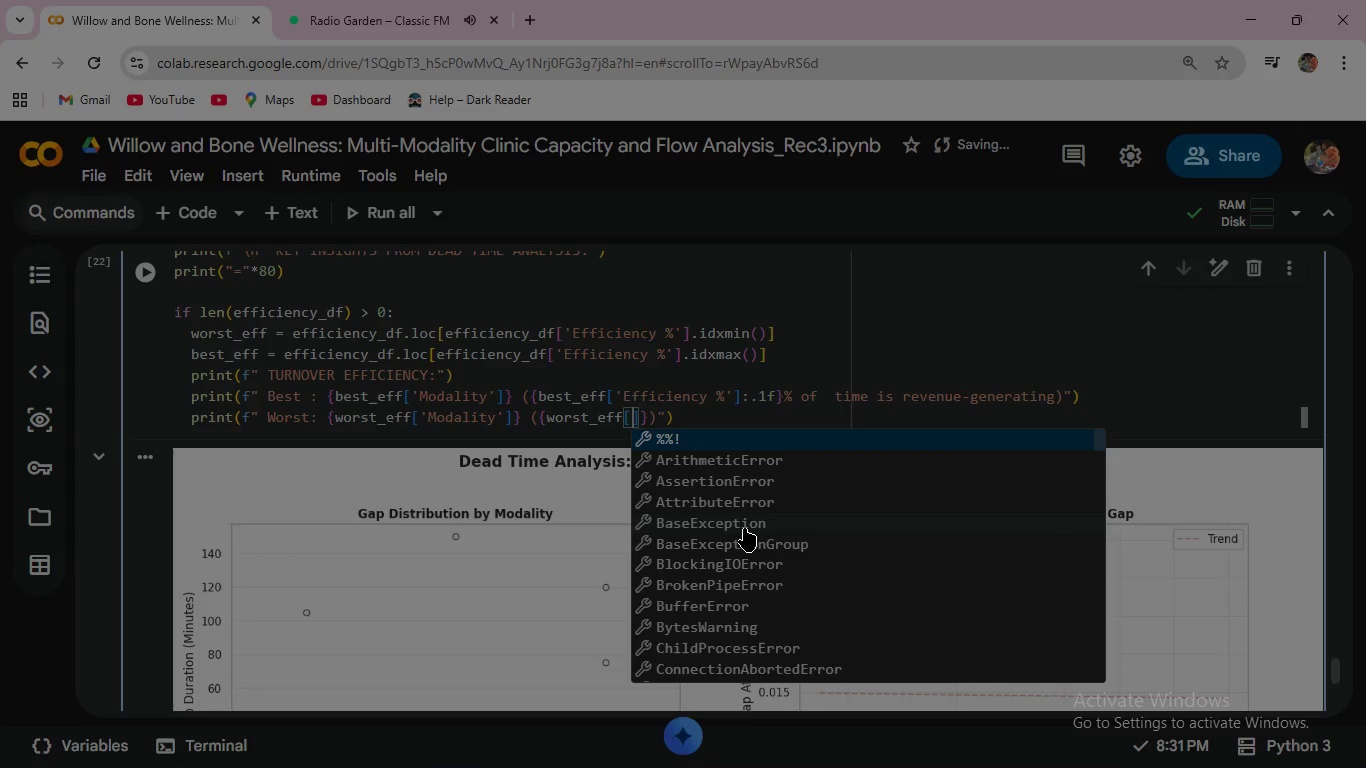 
type(['Effic)
 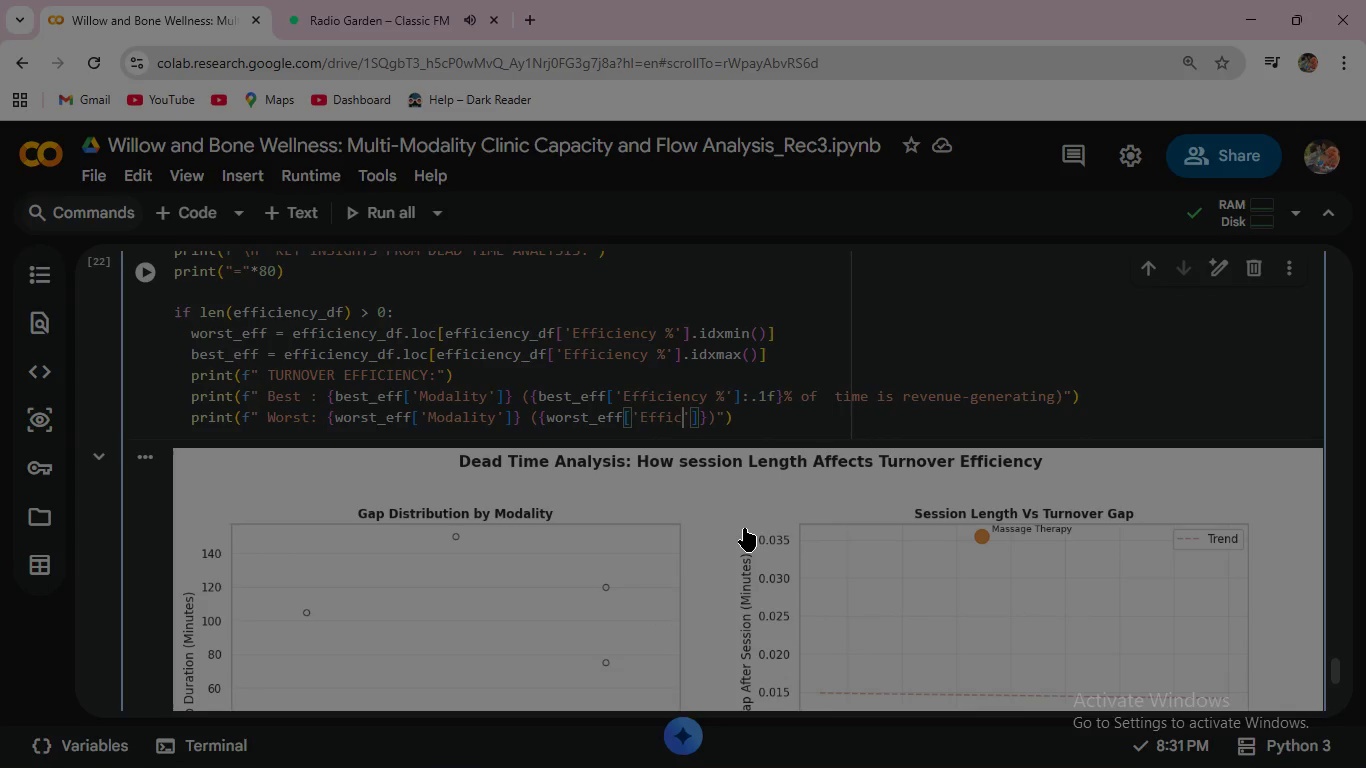 
type(iency %)
 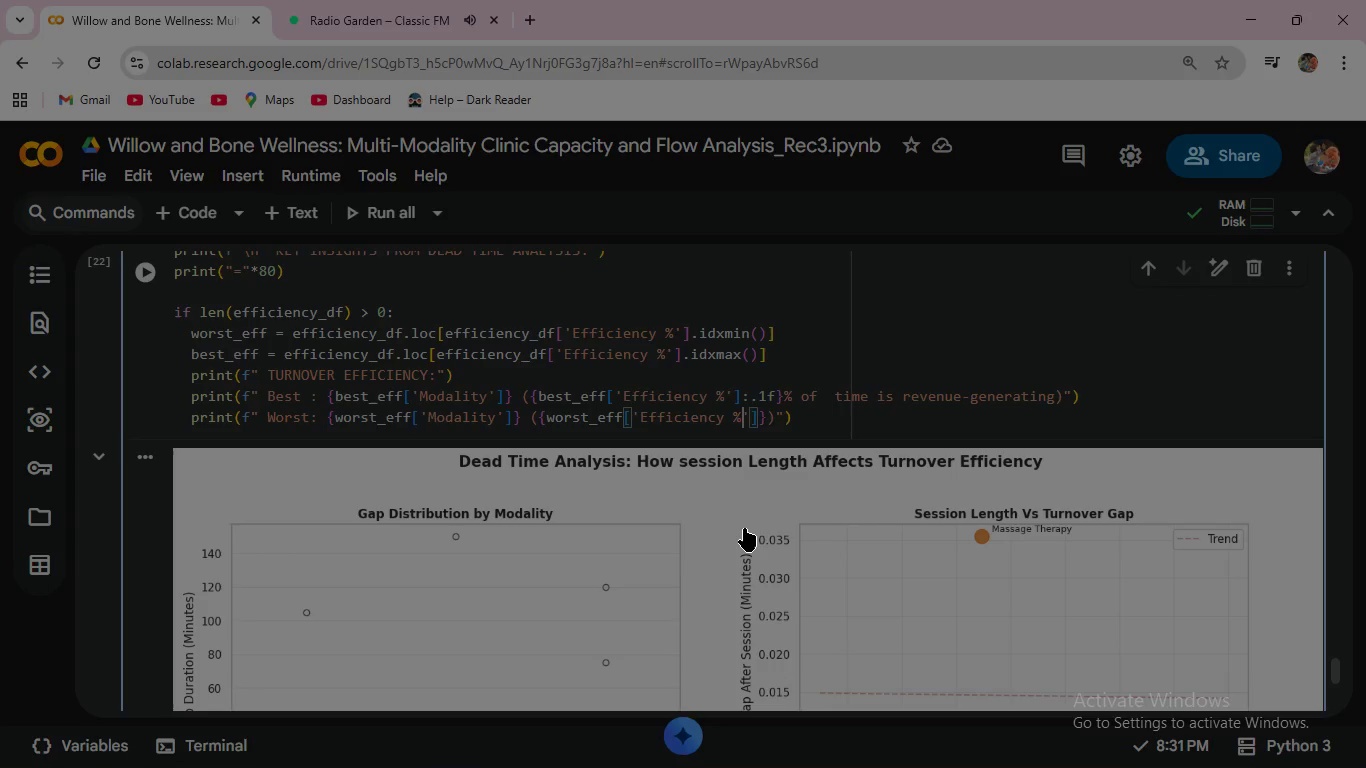 
key(ArrowRight)
 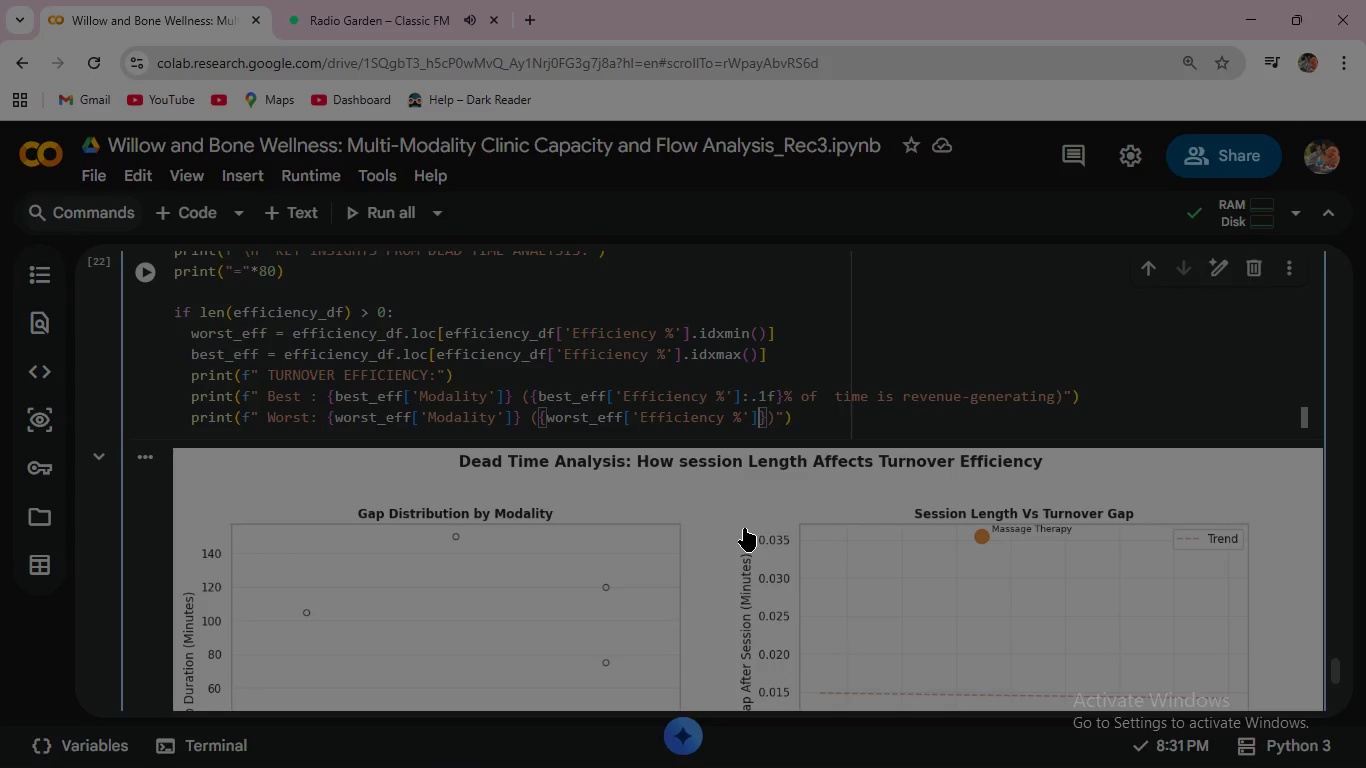 
key(ArrowRight)
 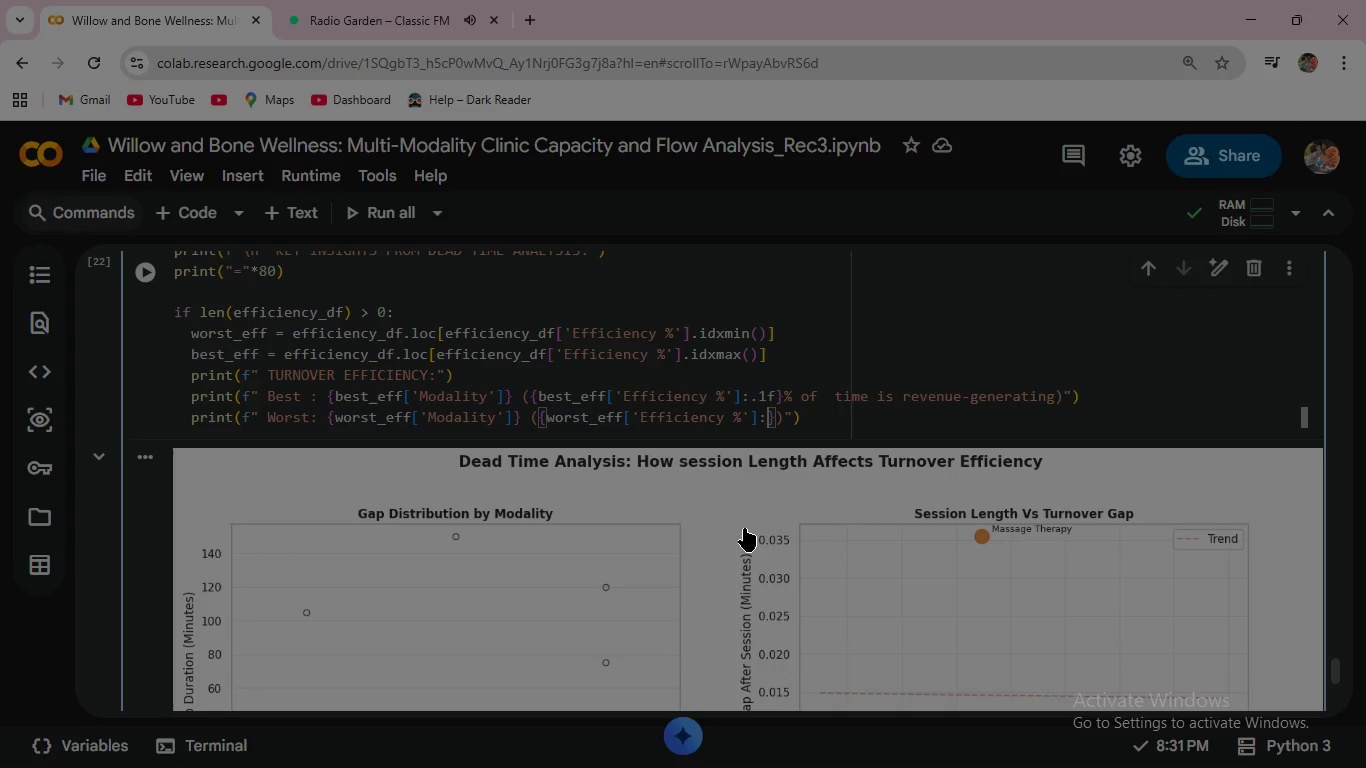 
type(:.1f)
 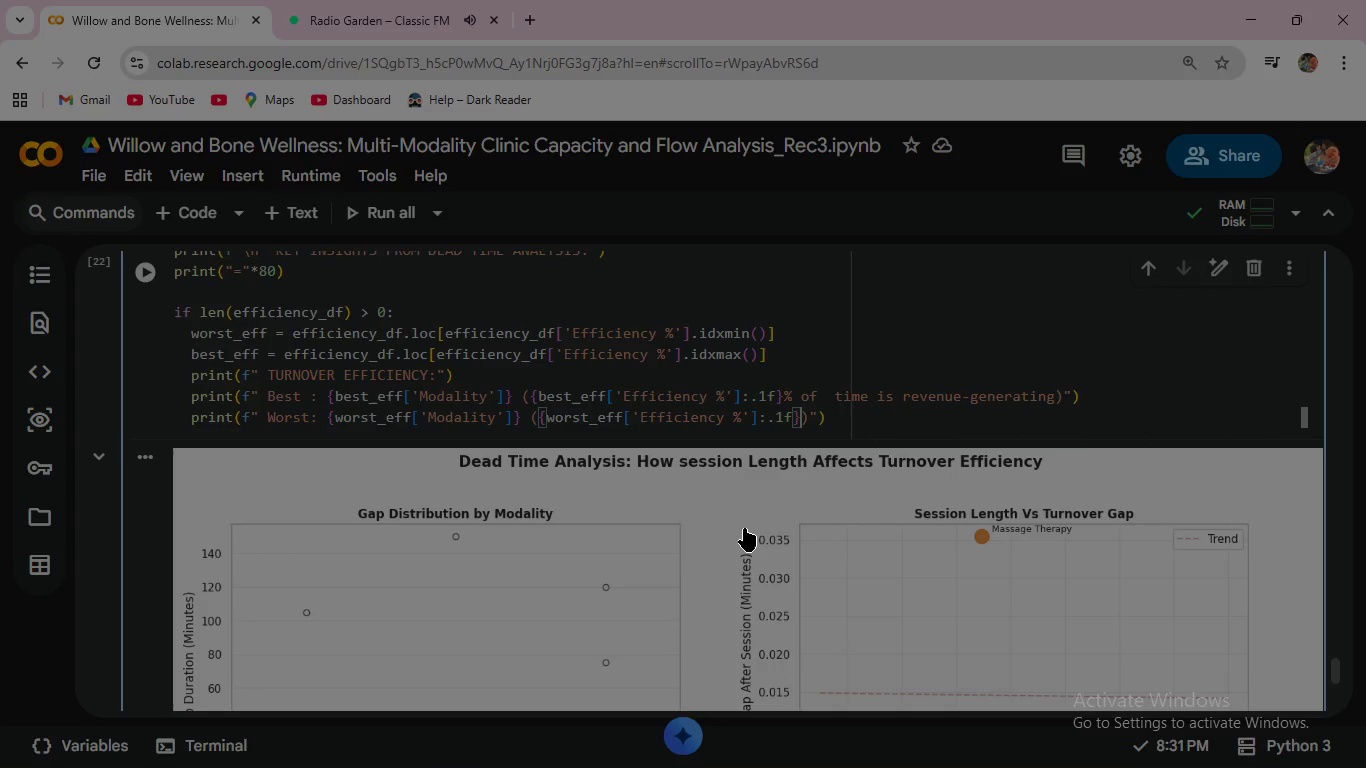 
key(ArrowRight)
 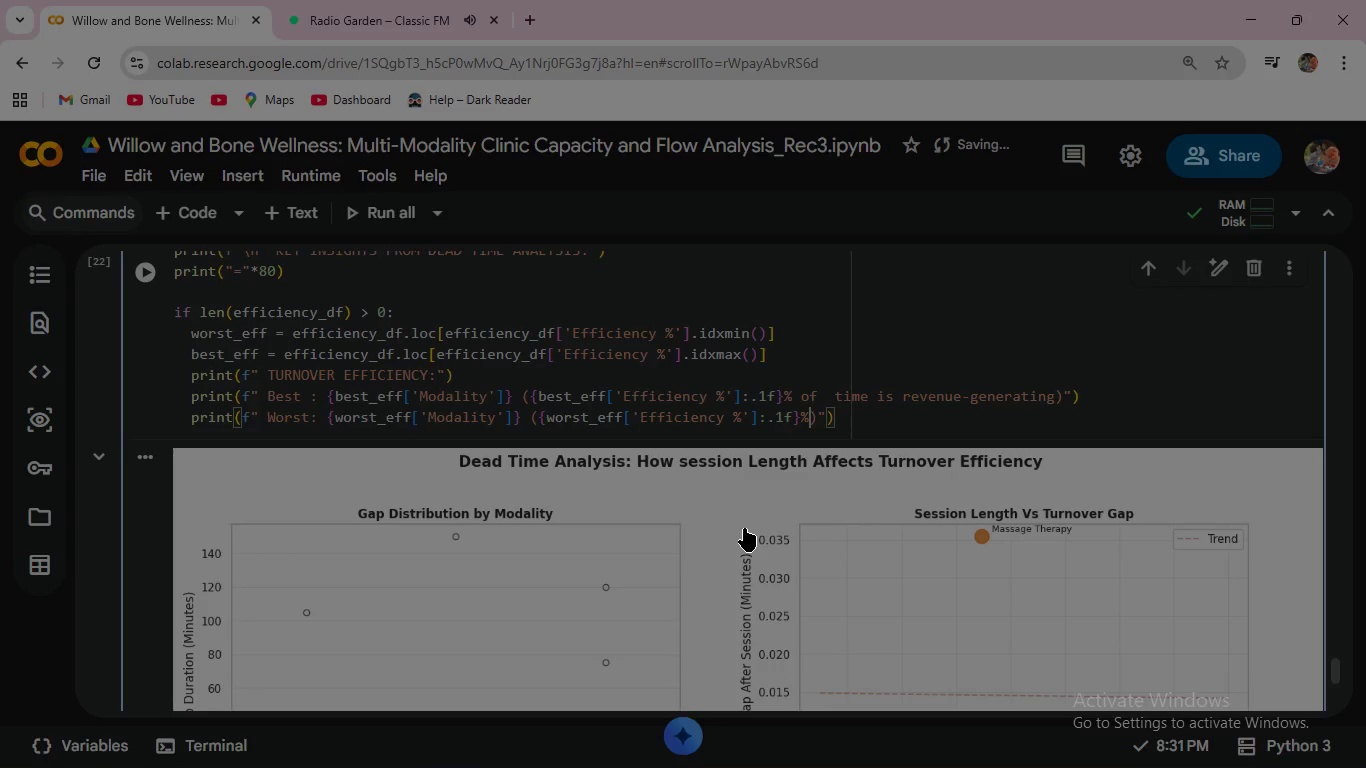 
key(Shift+5)
 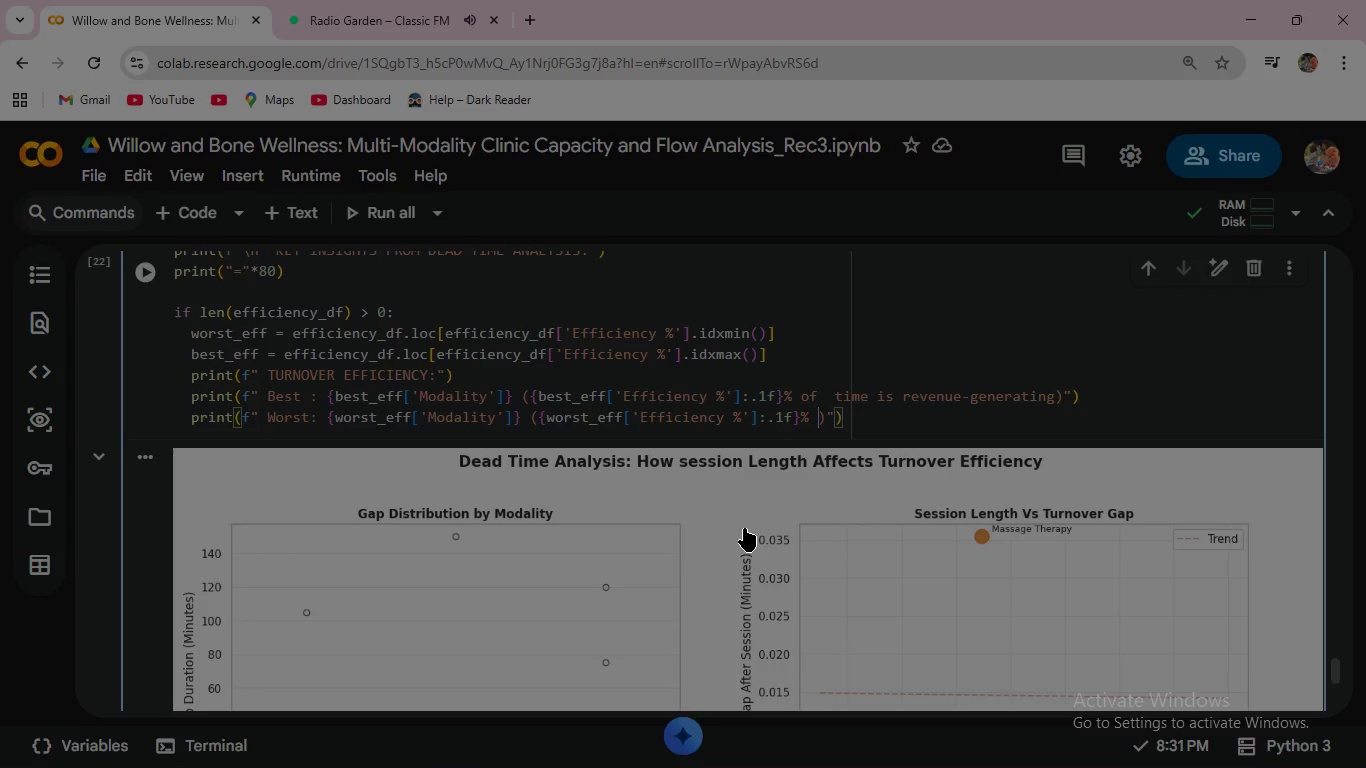 
key(Space)
 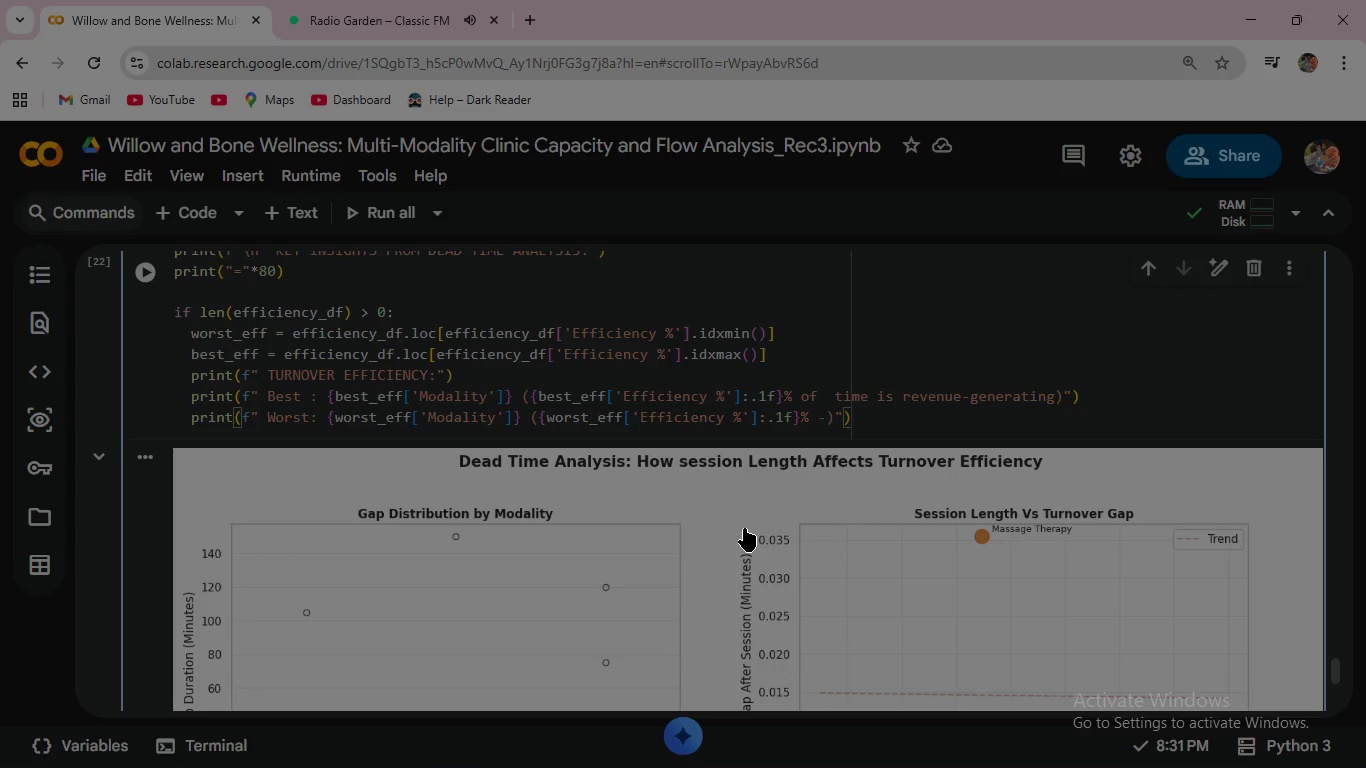 
wait(5.24)
 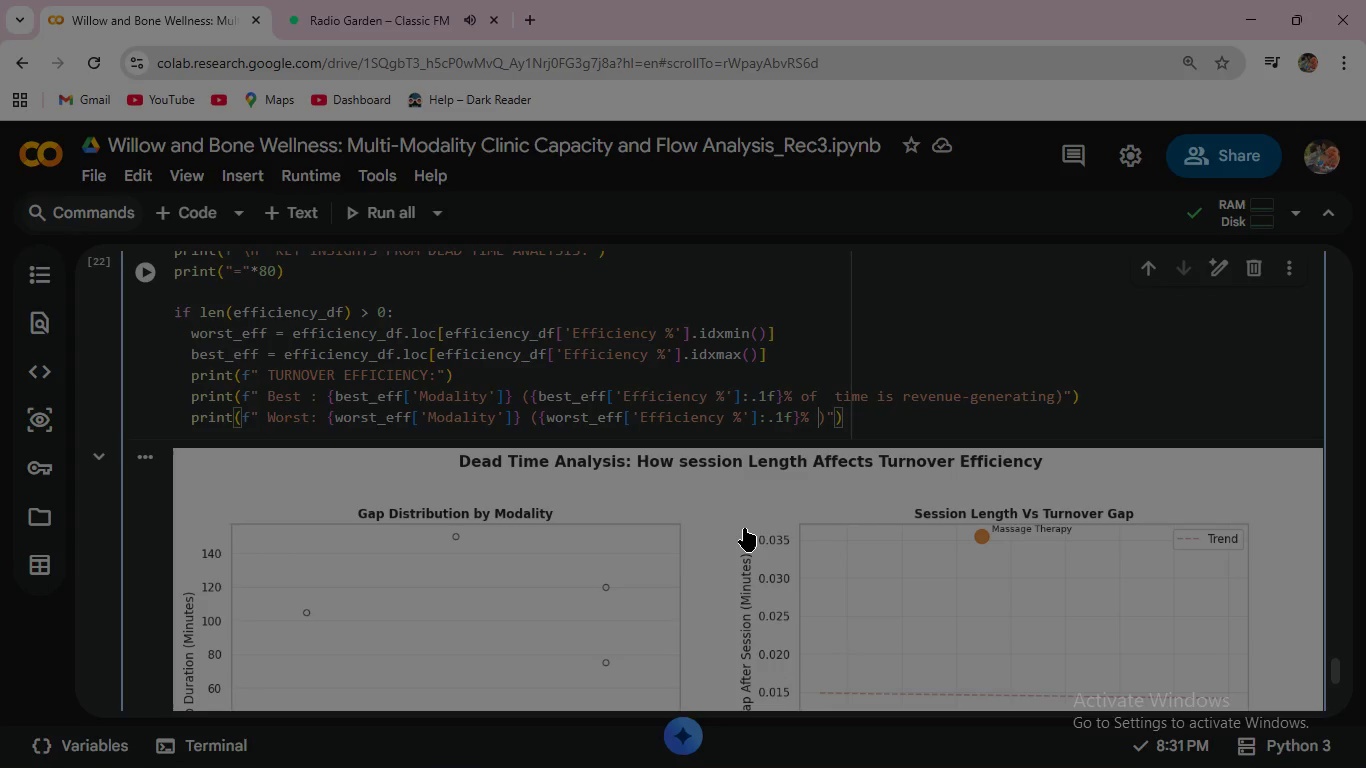 
type(-> {worst_)
 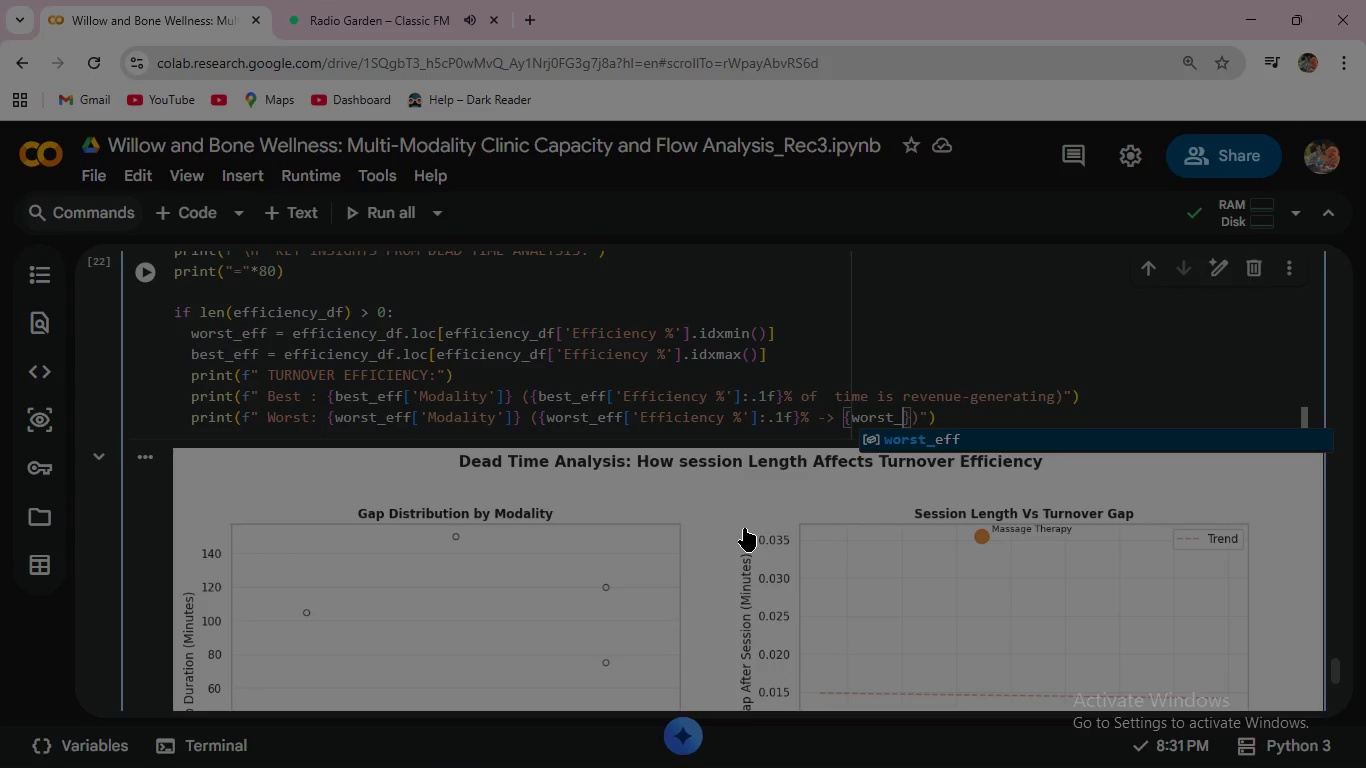 
key(Enter)
 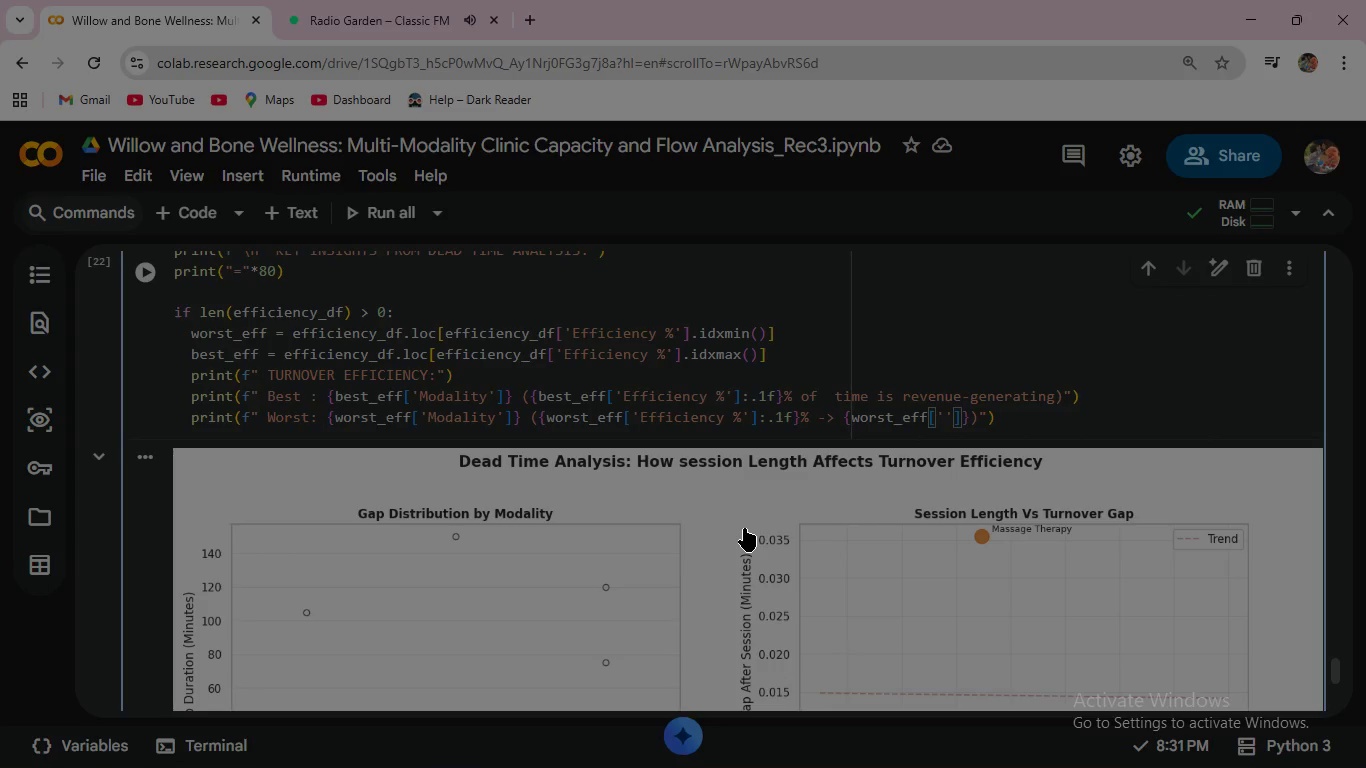 
type(['Total)
 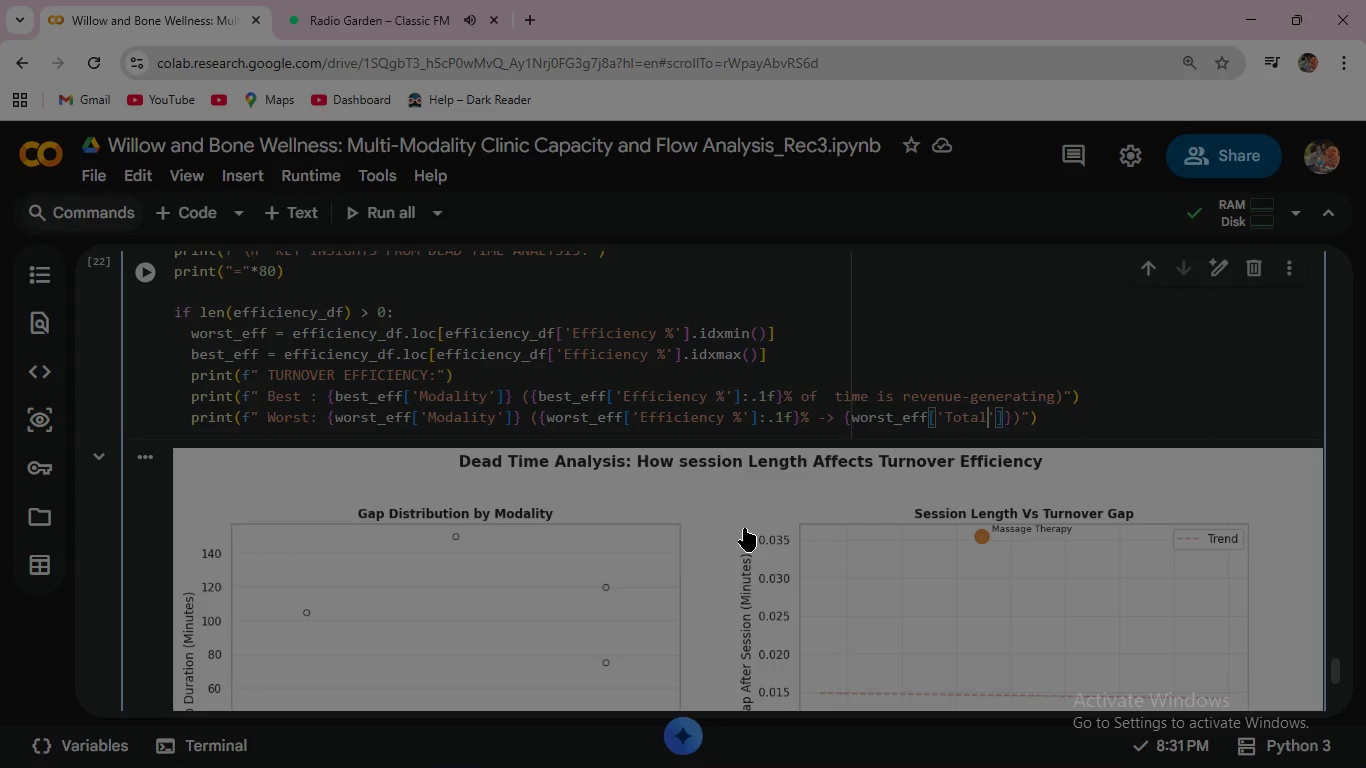 
type( Gaps (hrs)
 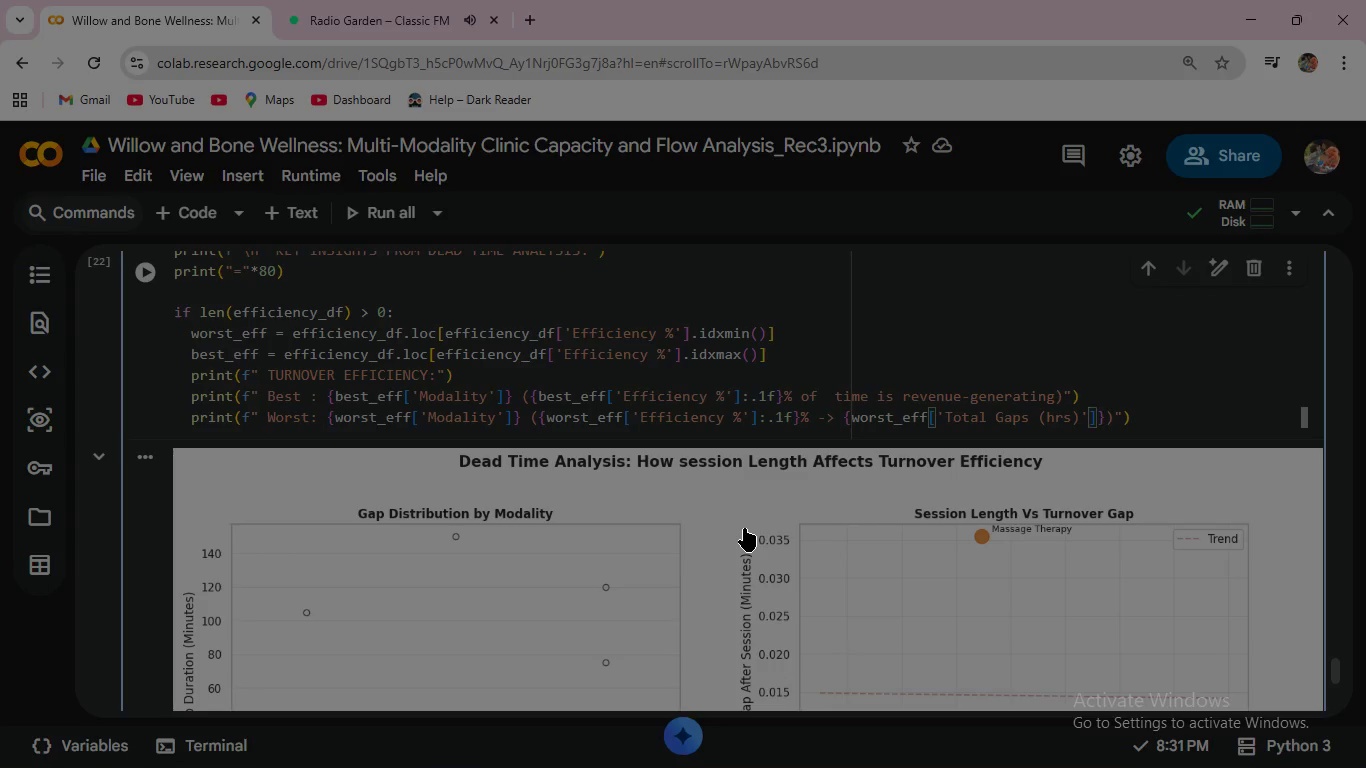 
key(ArrowRight)
 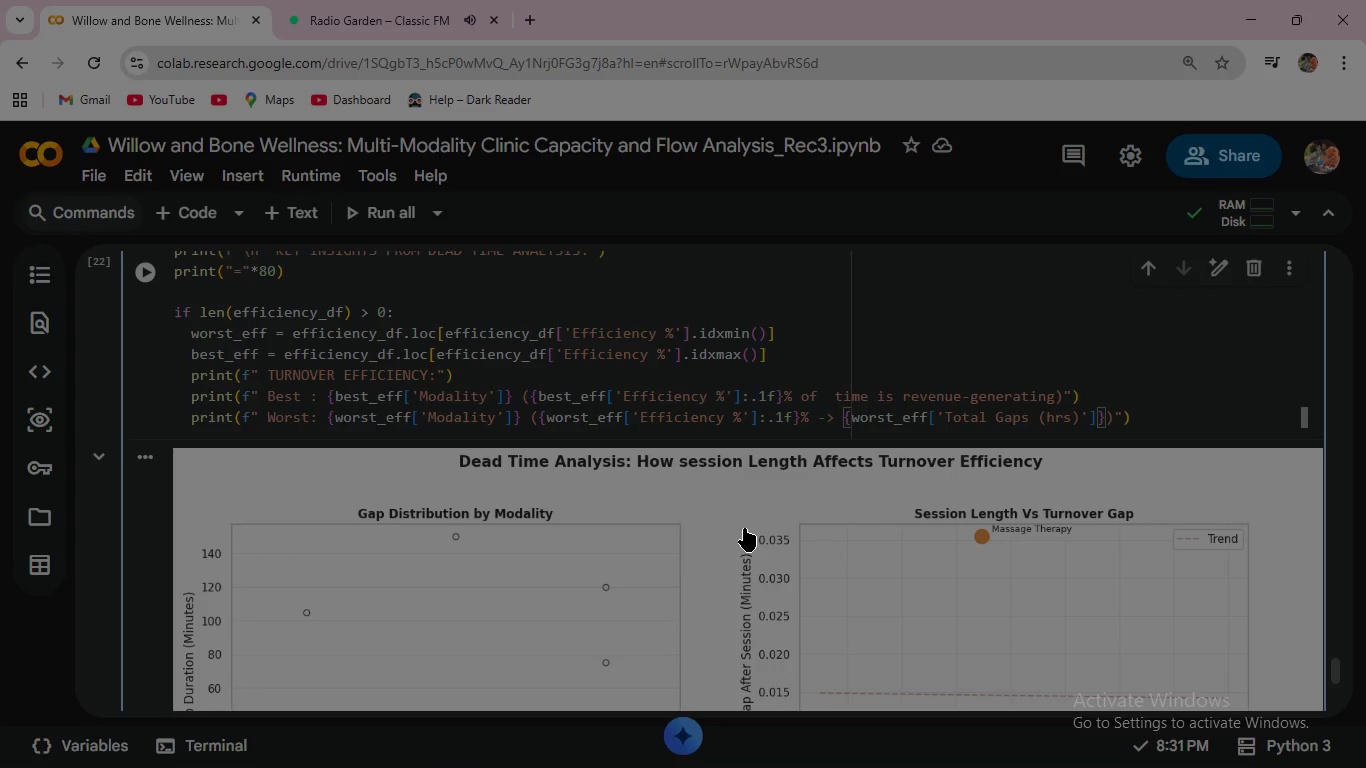 
key(ArrowRight)
 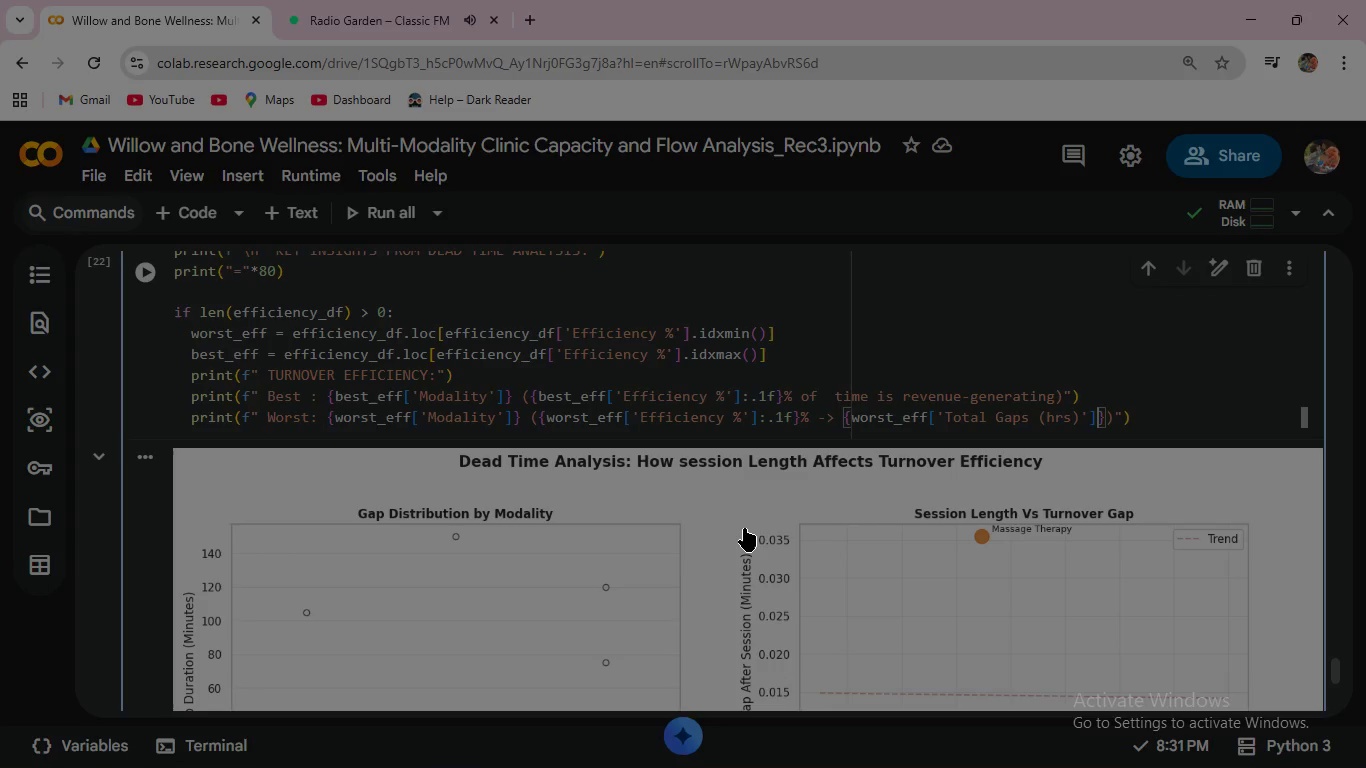 
key(ArrowRight)
 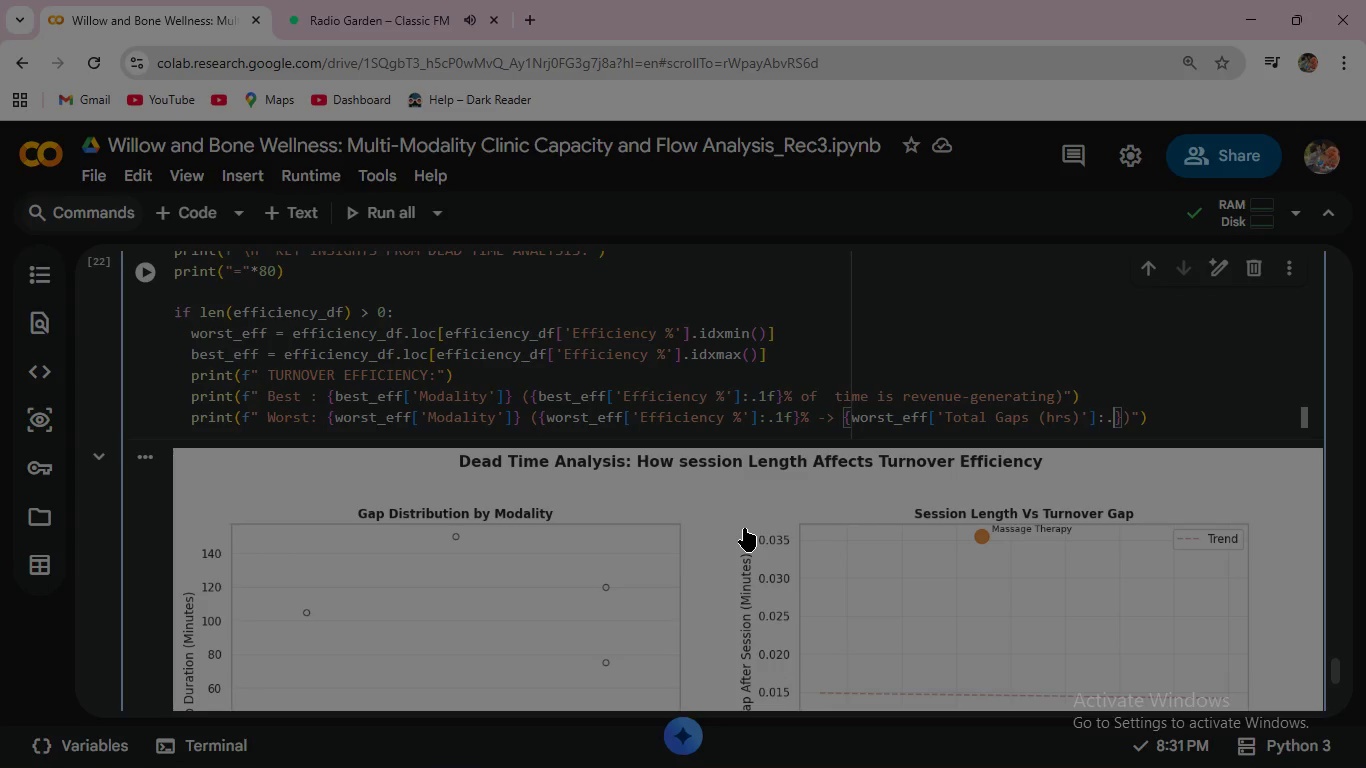 
type(:.1f)
 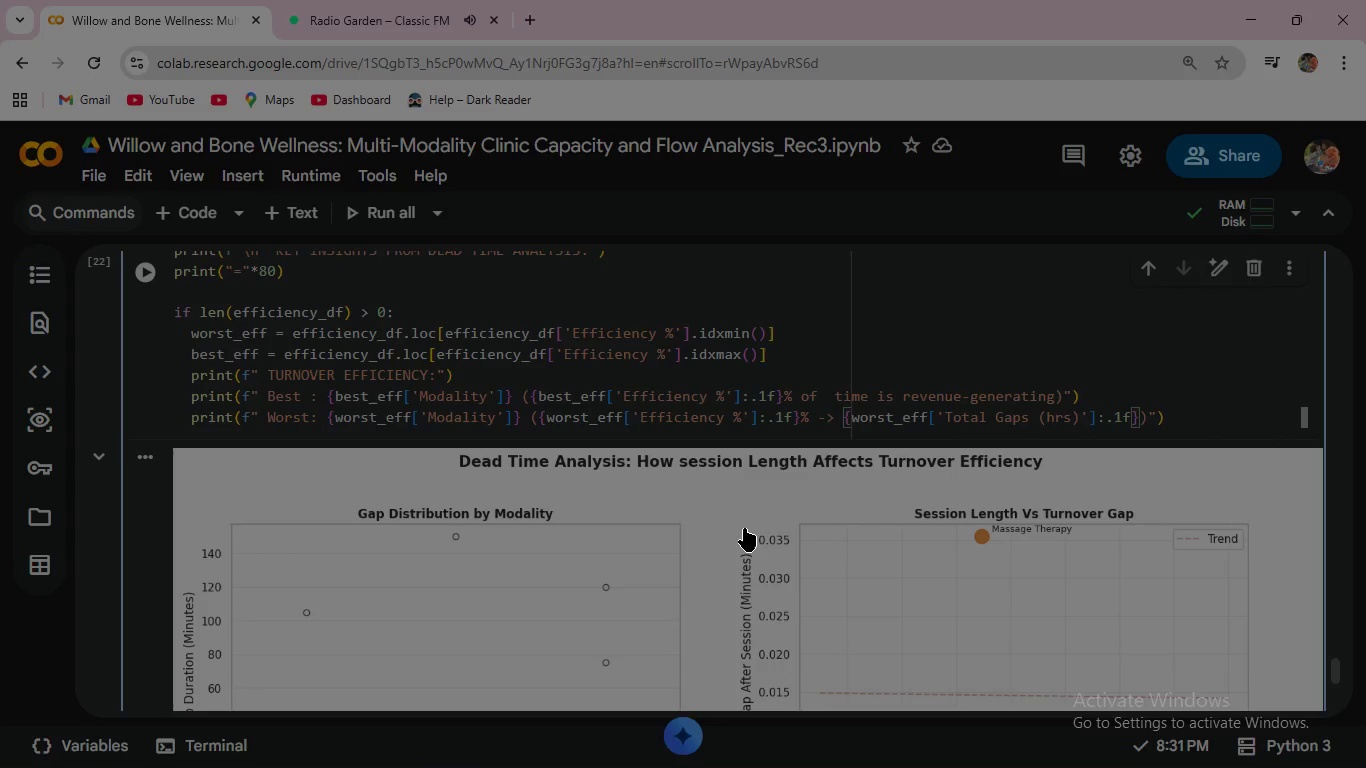 
key(ArrowRight)
 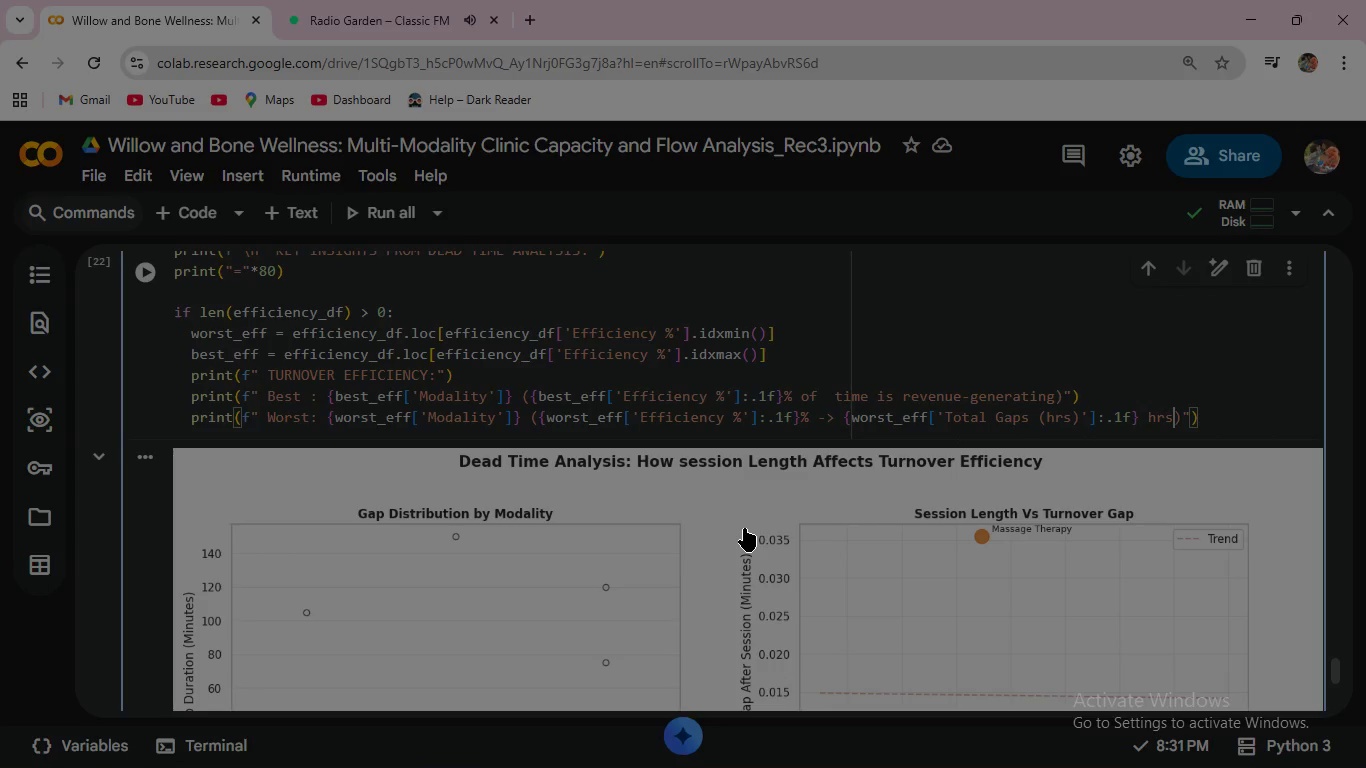 
type( hrs/week lost)
 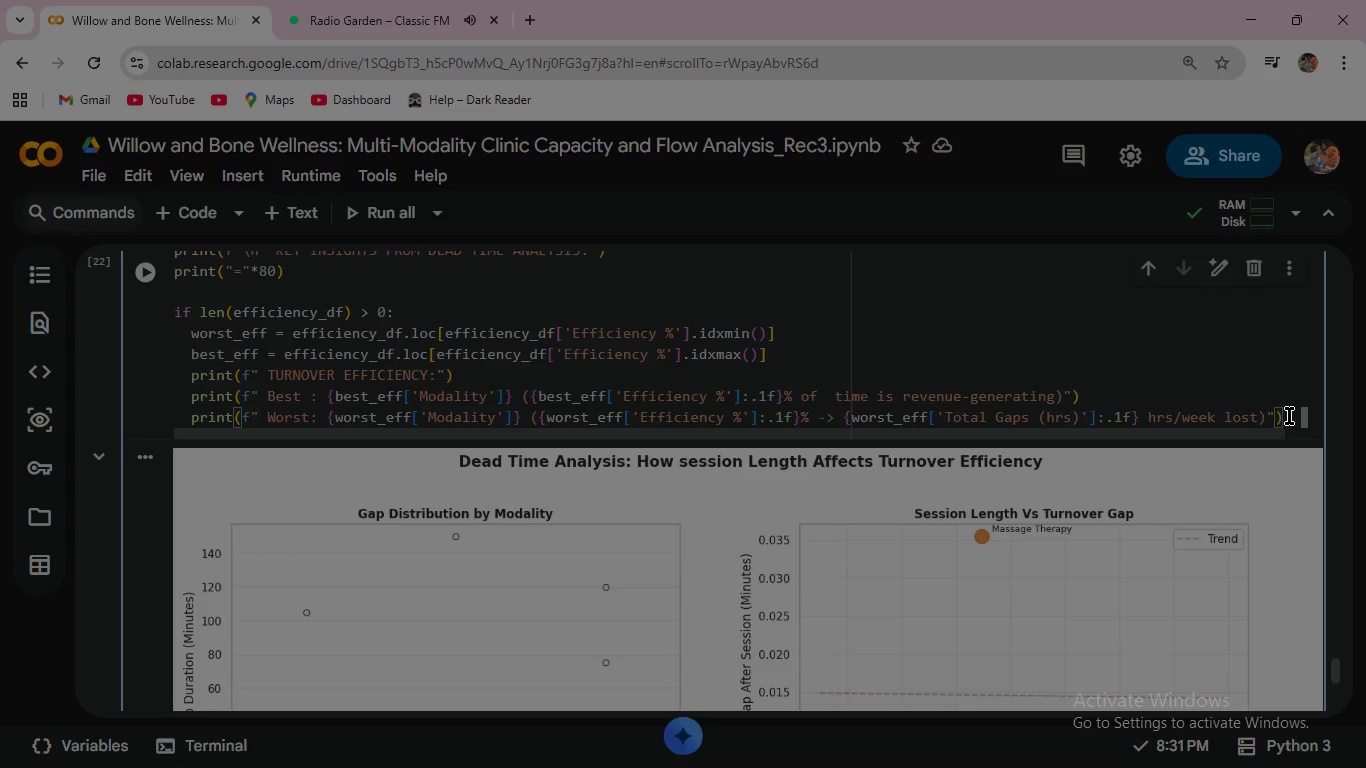 
left_click([1289, 416])
 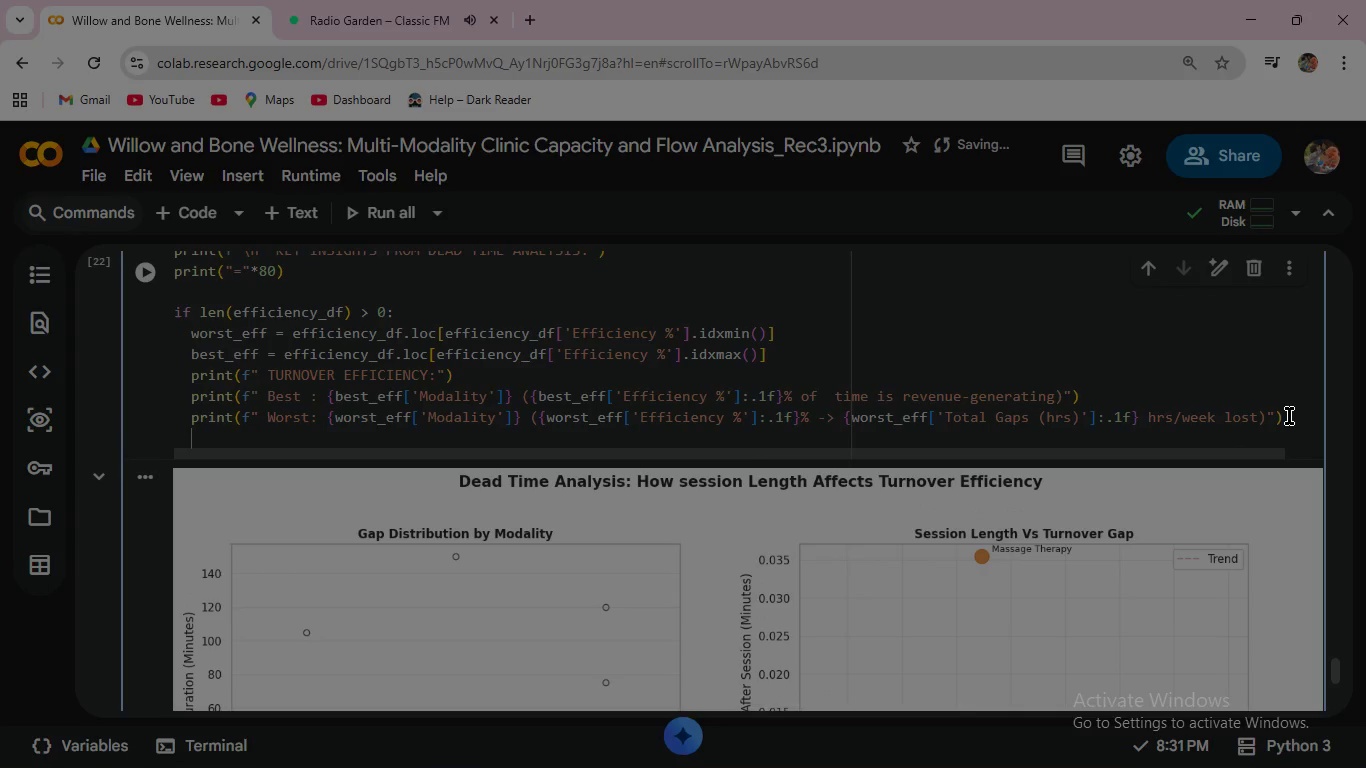 
key(Enter)
 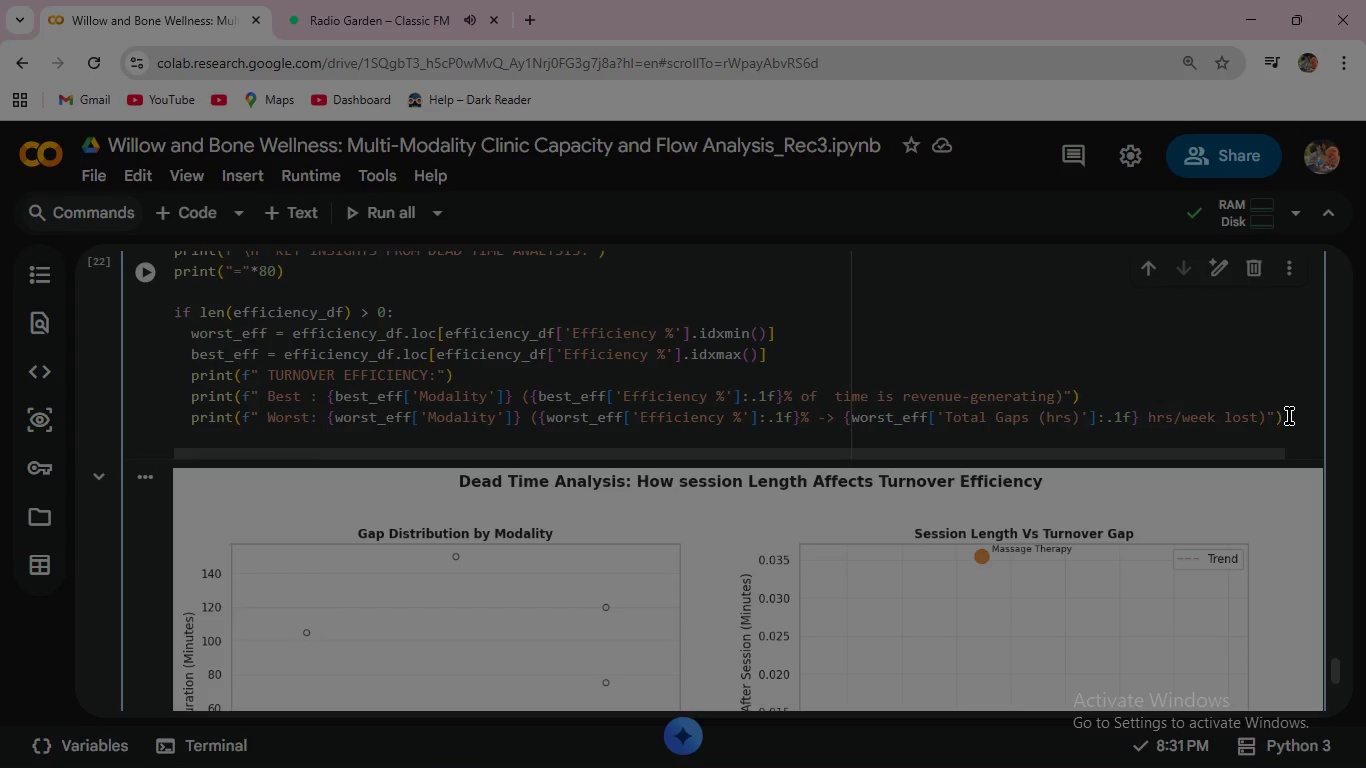 
wait(11.73)
 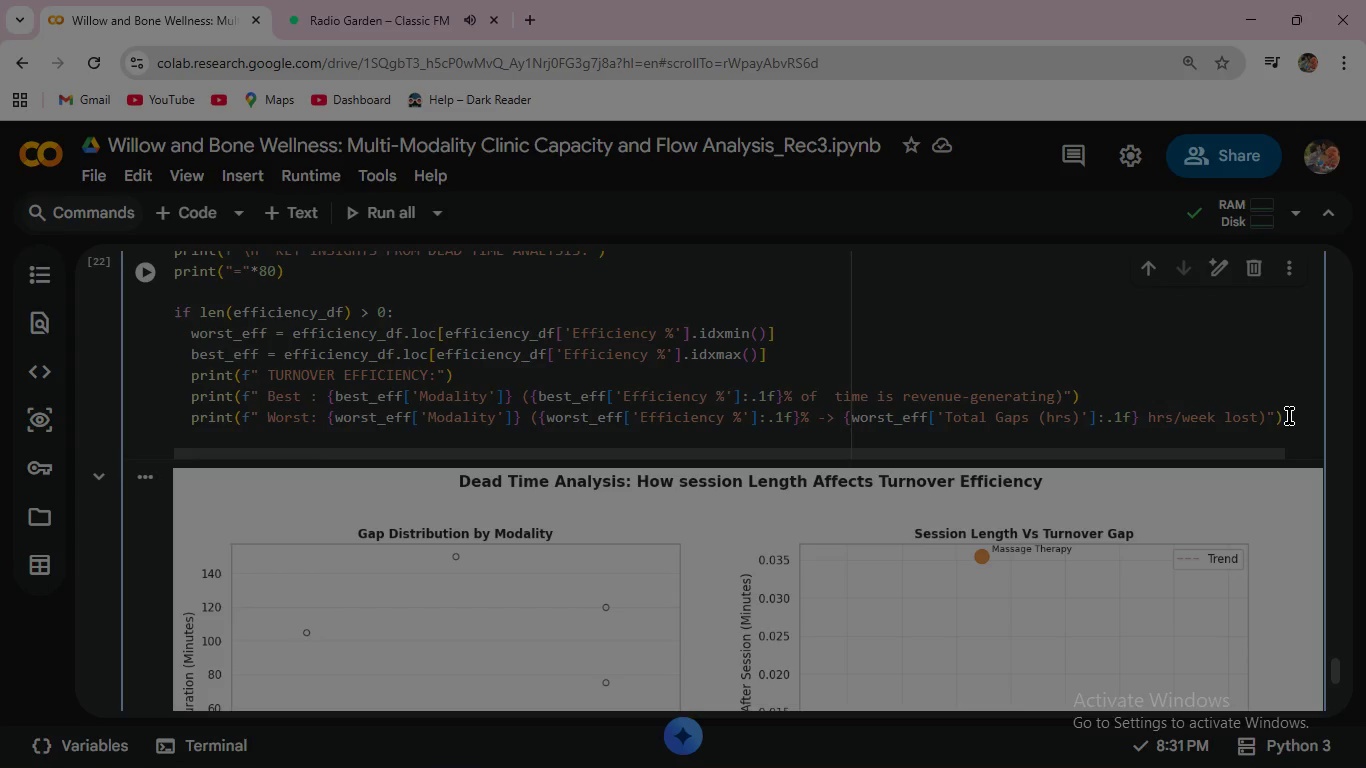 
type(print(f" Recommendation: Standardize {wores)
key(Backspace)
key(Backspace)
type(st)
 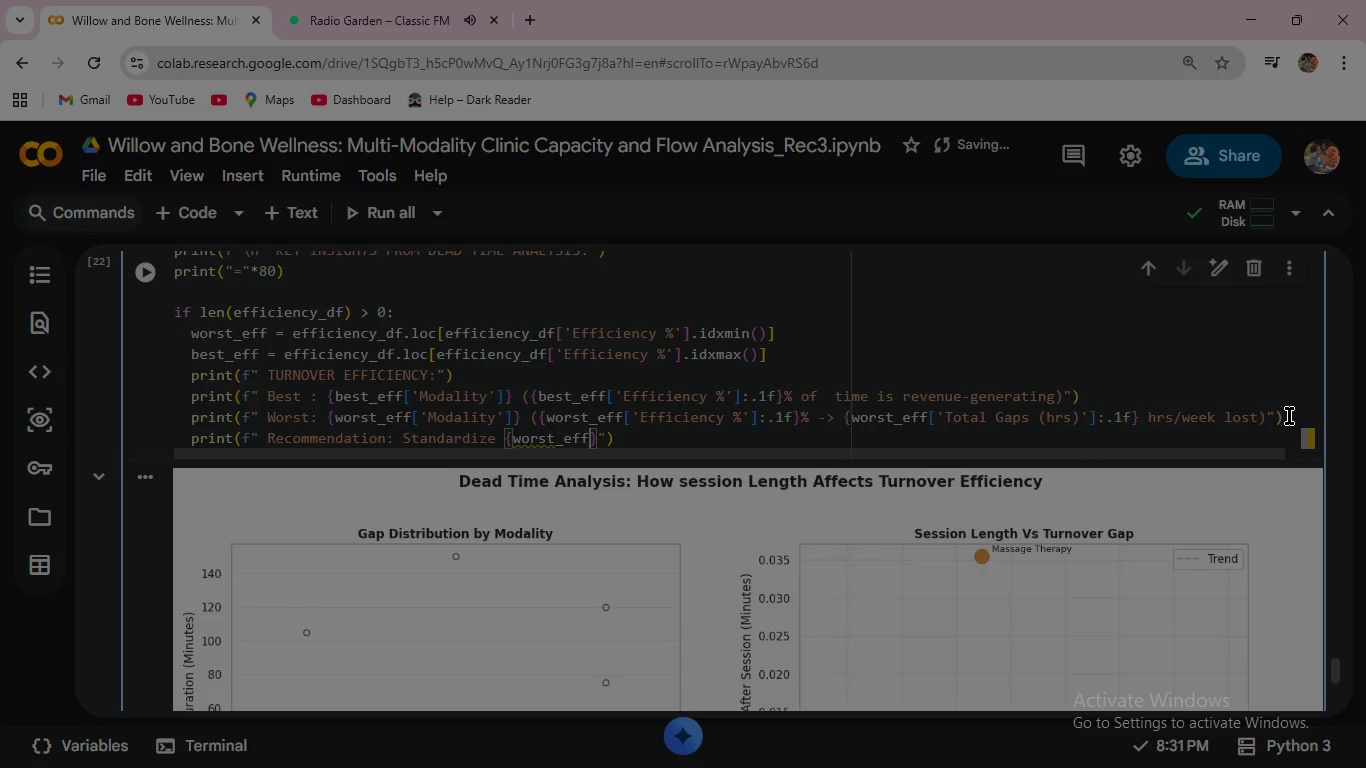 
key(Enter)
 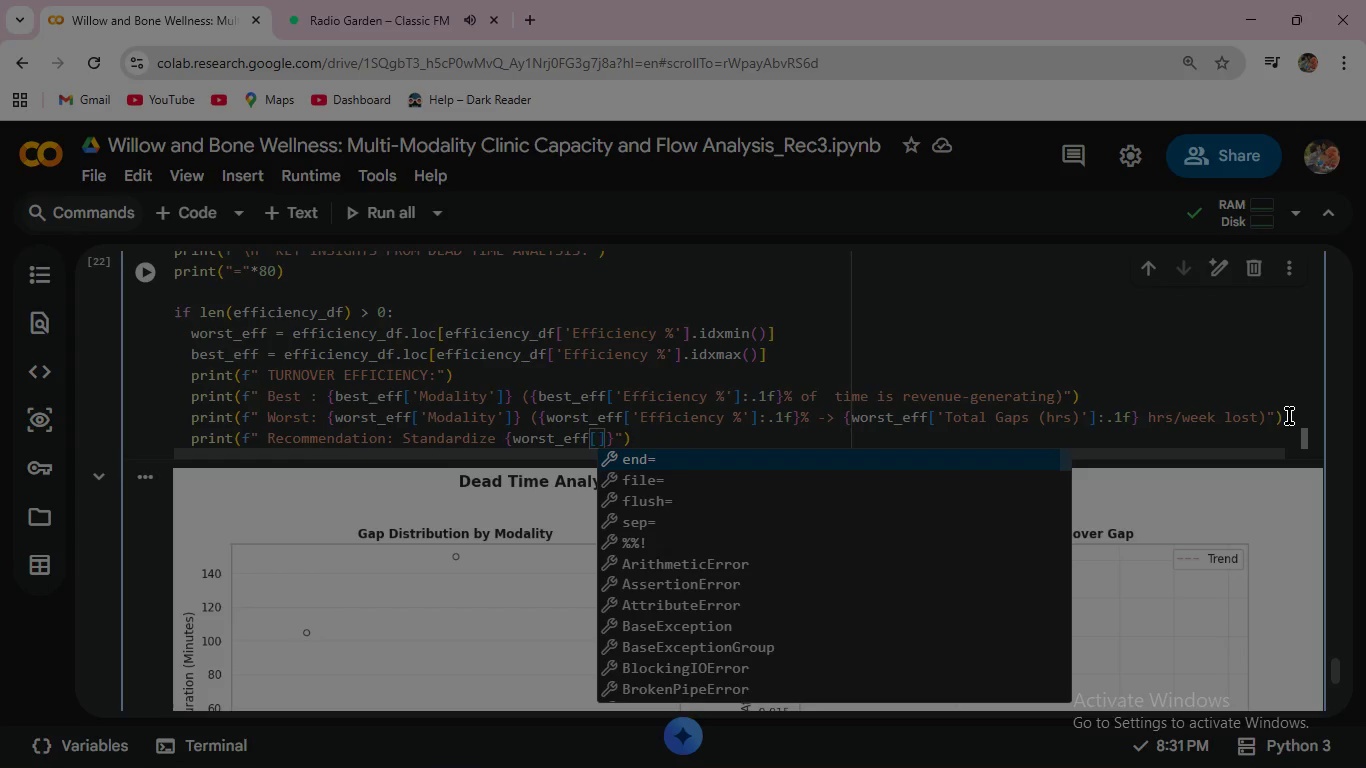 
type(['Modal)
 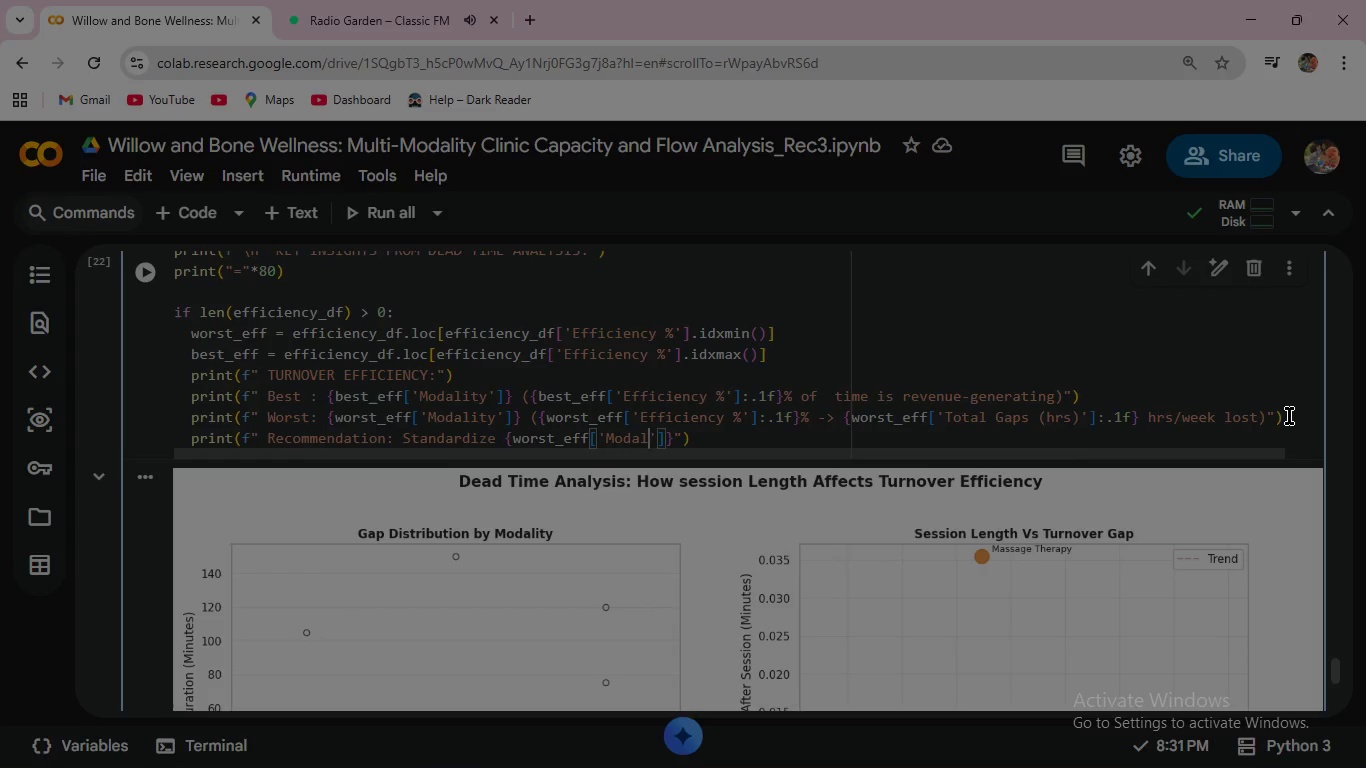 
type(ity)
 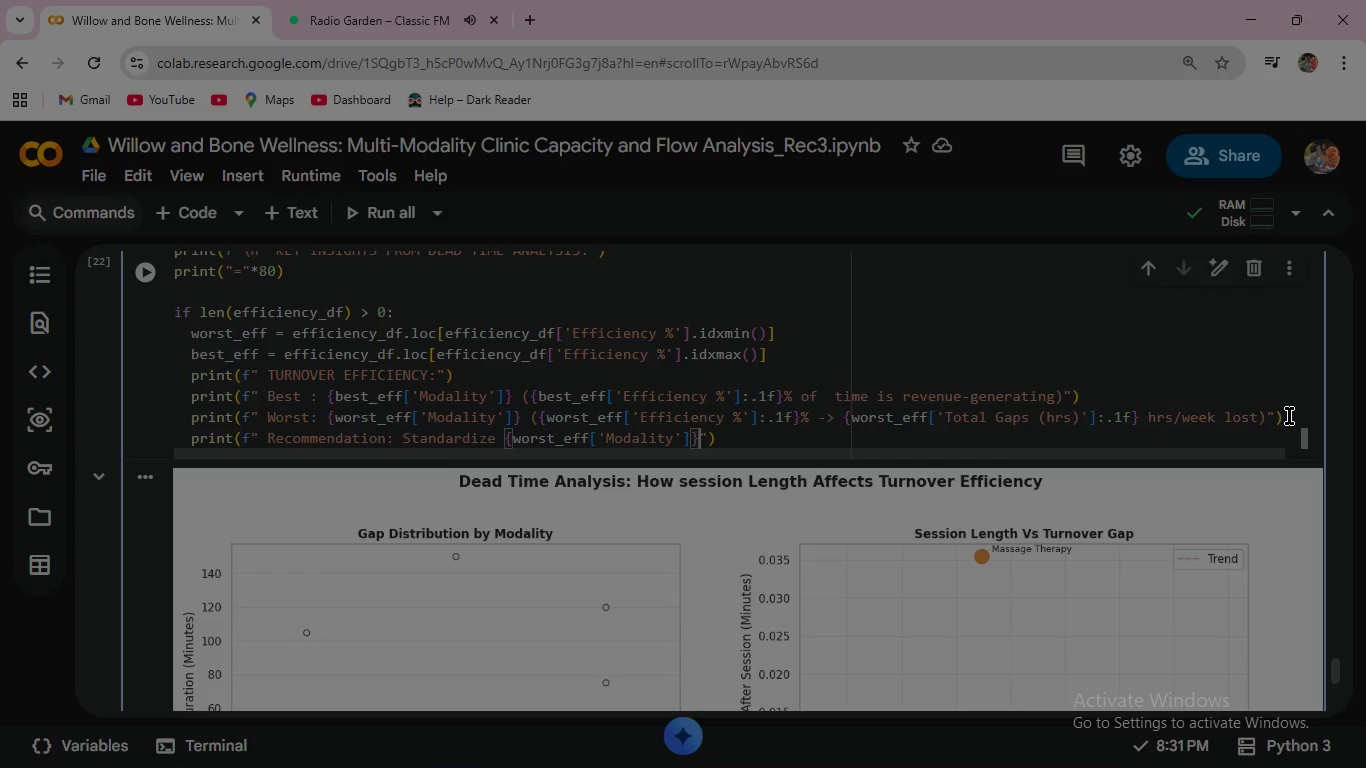 
key(ArrowRight)
 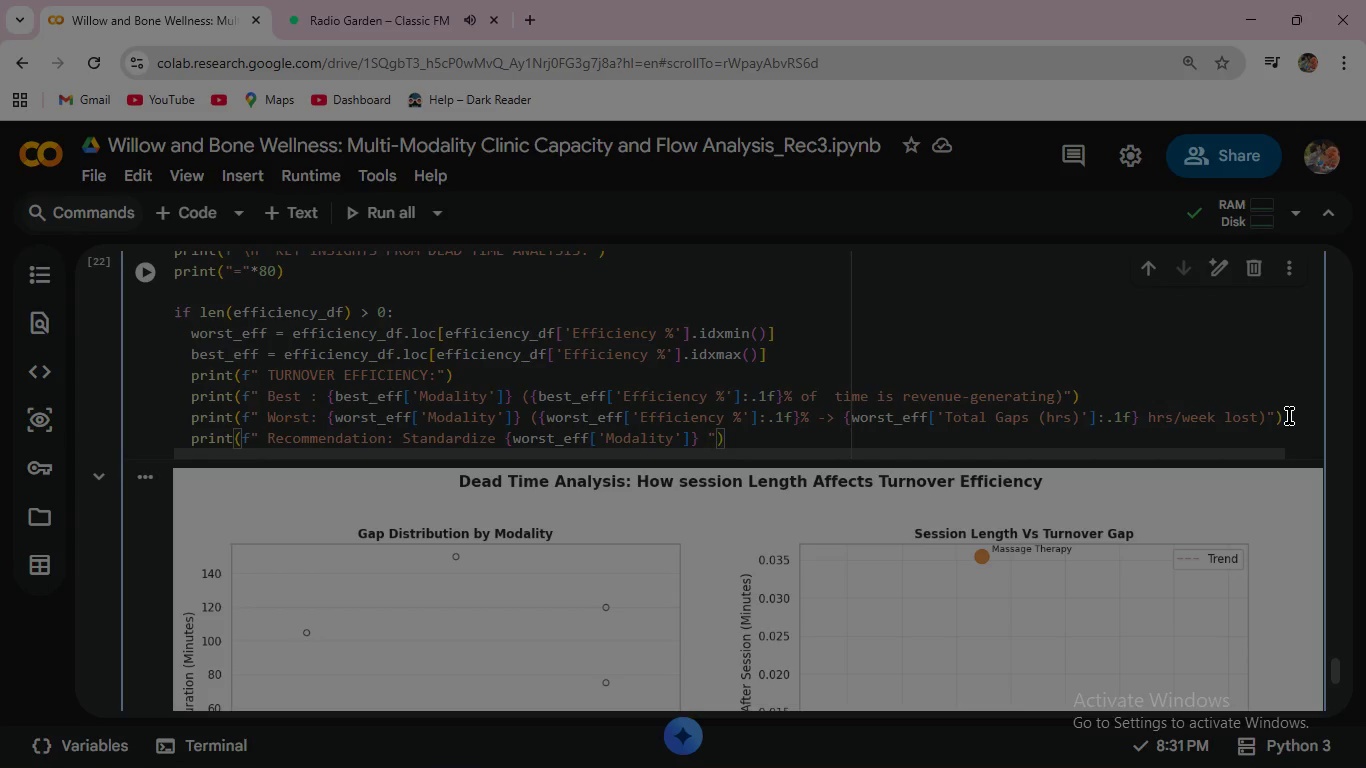 
key(ArrowRight)
 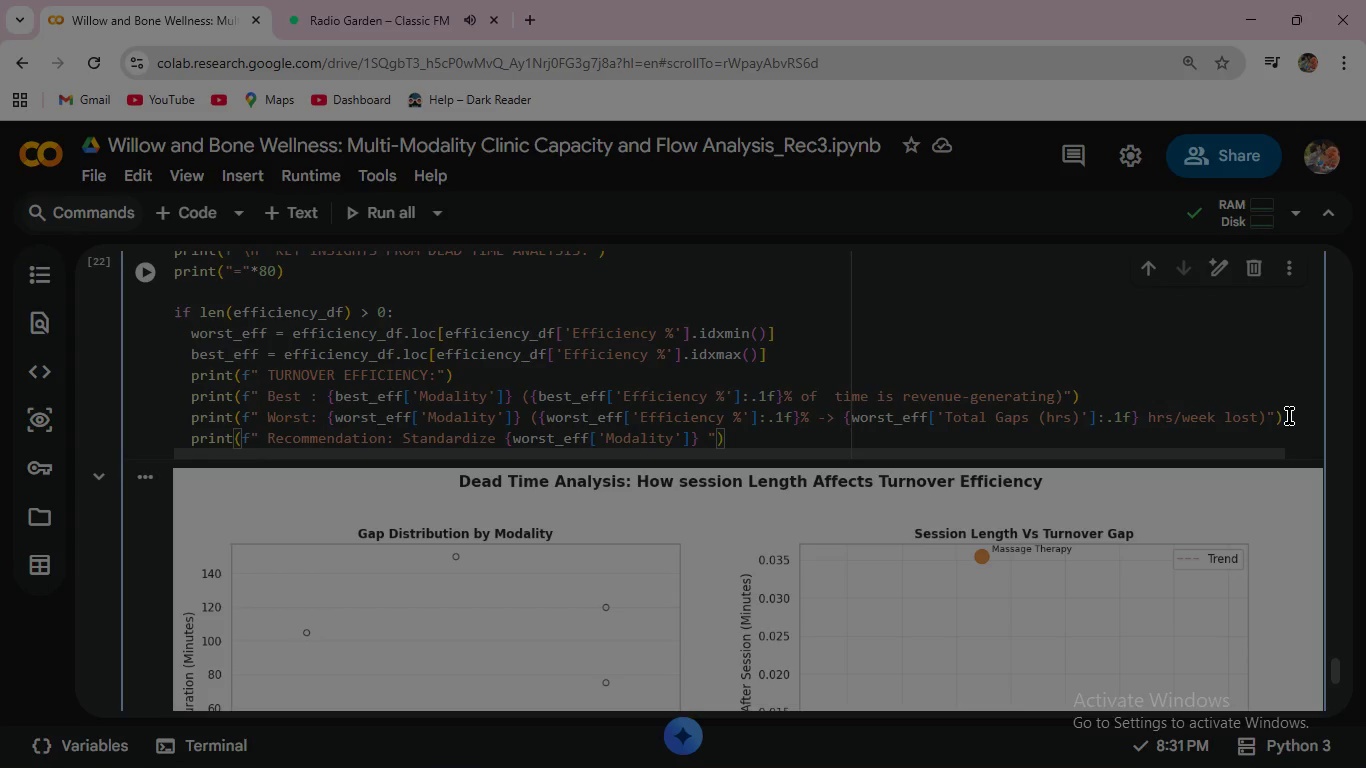 
key(ArrowRight)
 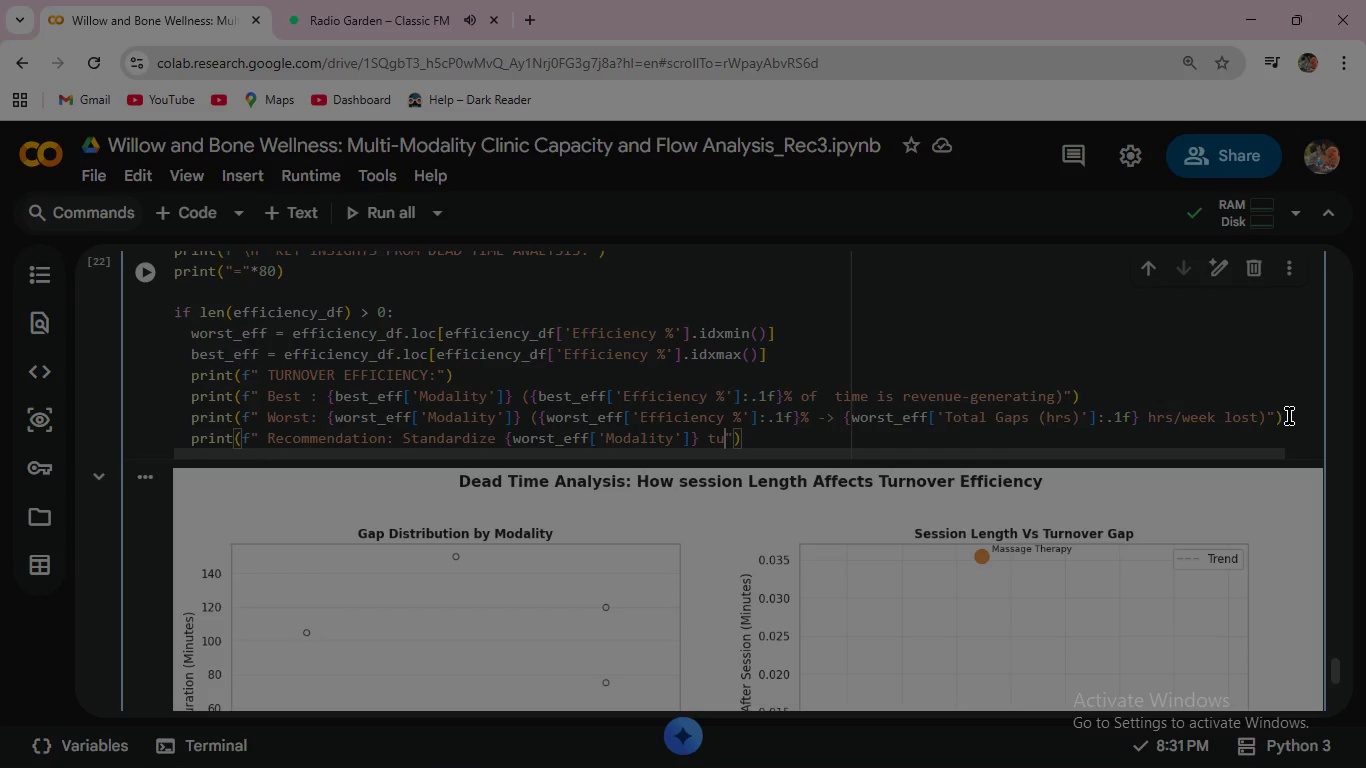 
type( turnover )
 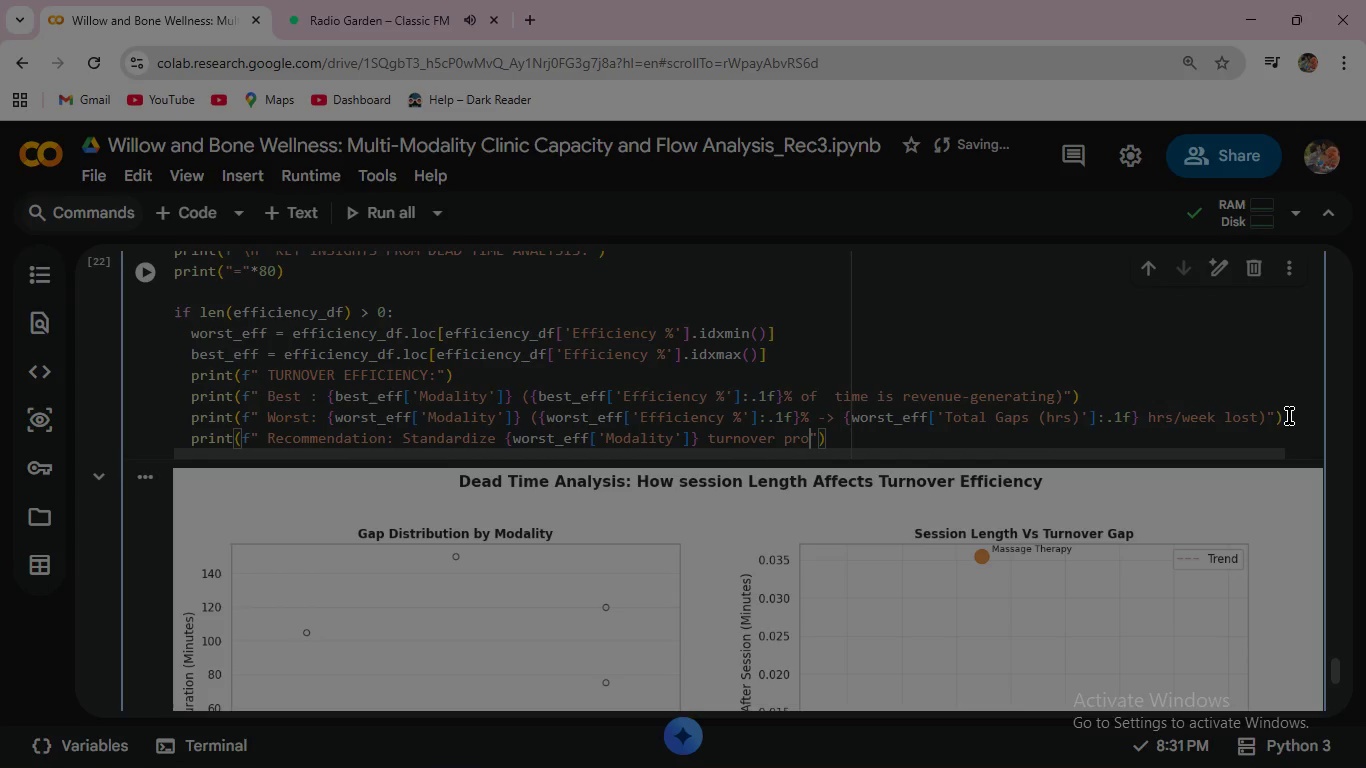 
type(proto)
 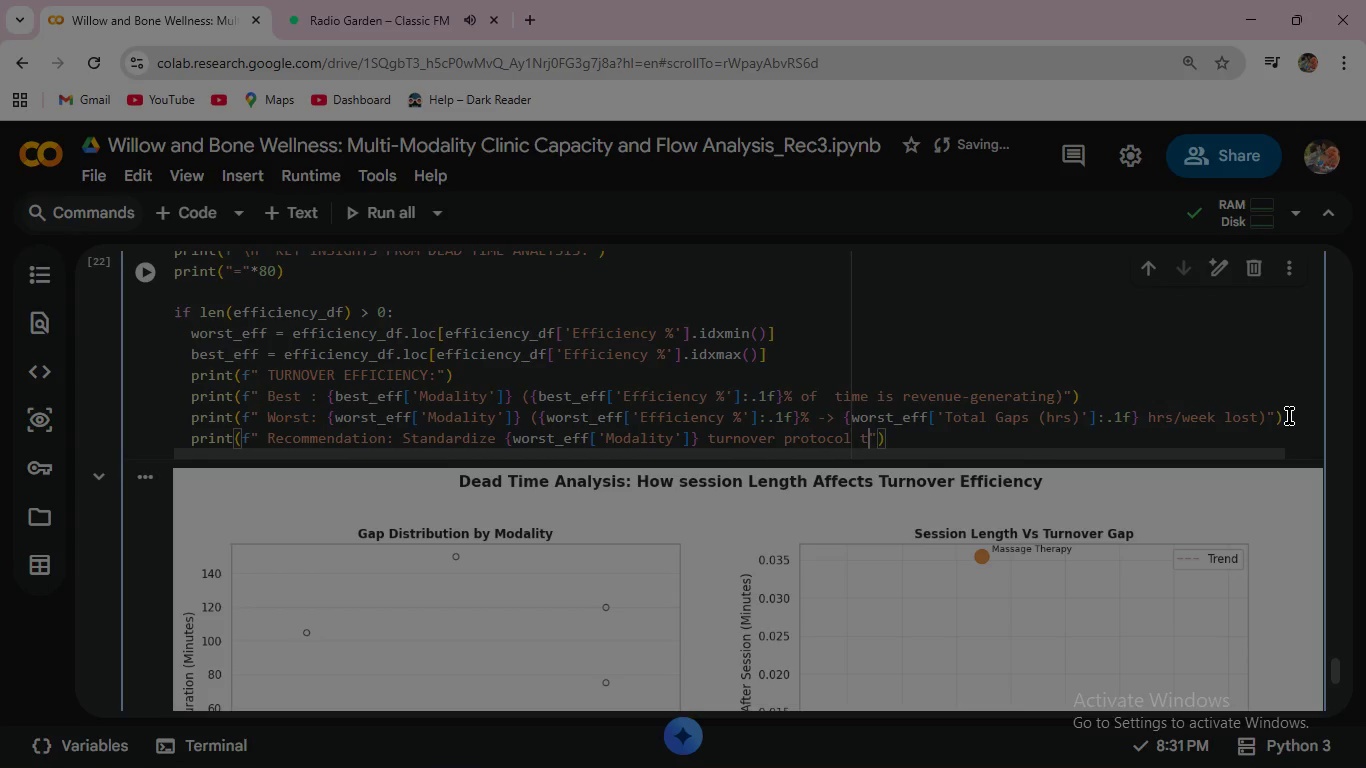 
type(col to match {best_eff['Modality)
 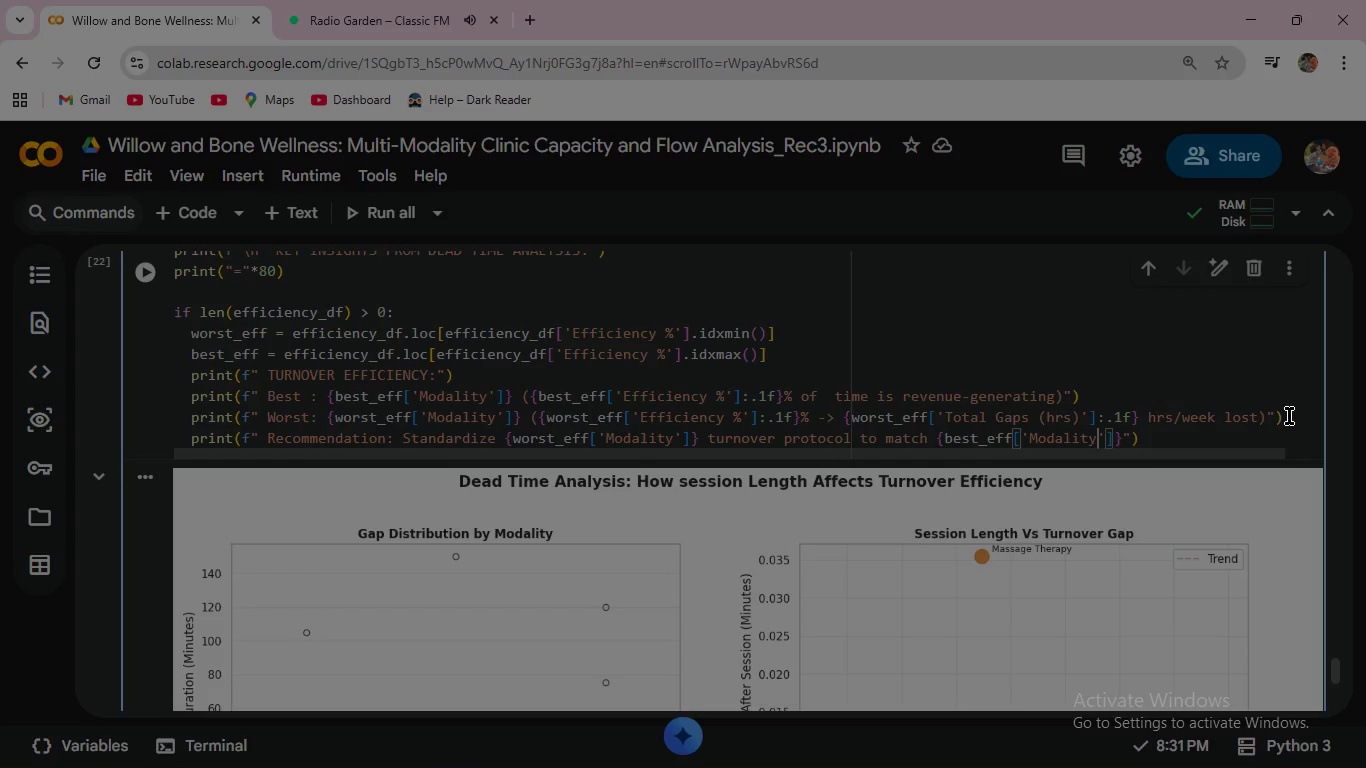 
wait(15.0)
 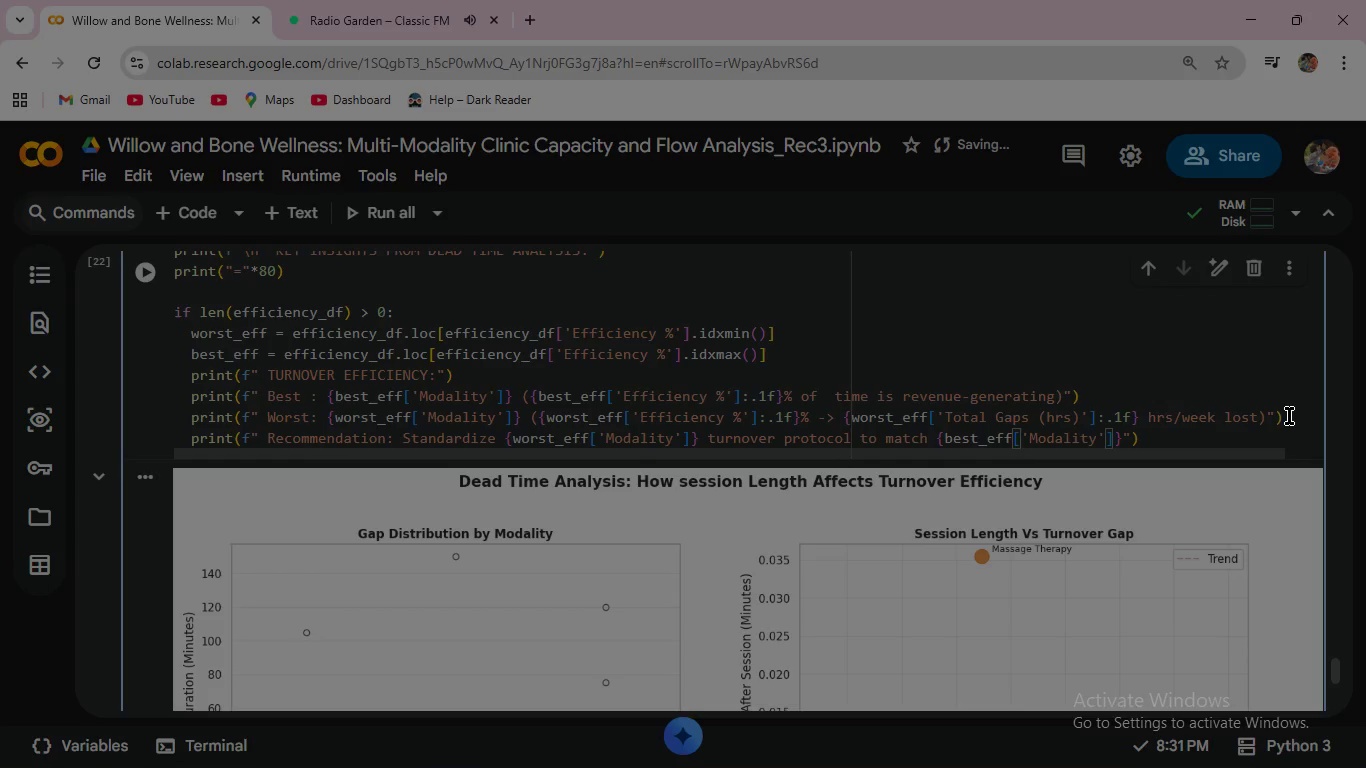 
key(Enter)
 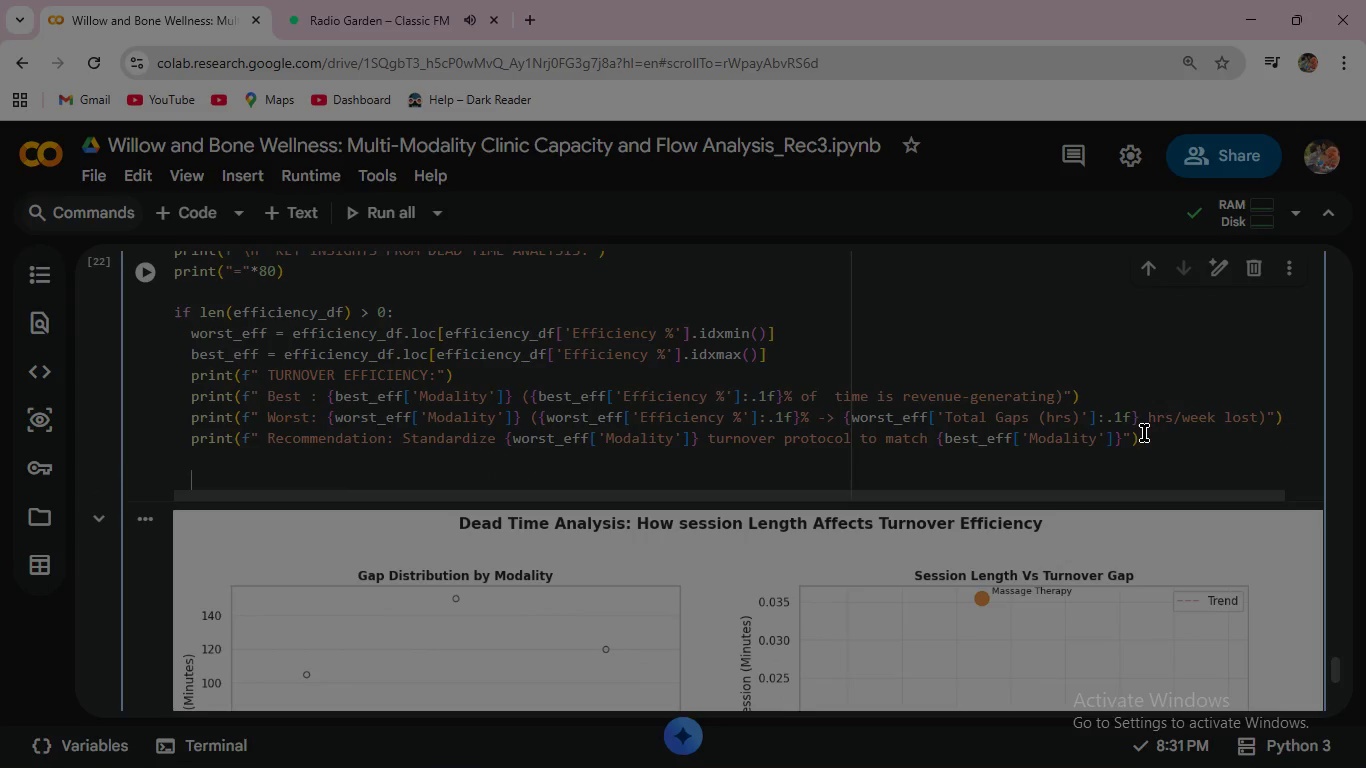 
key(Enter)
 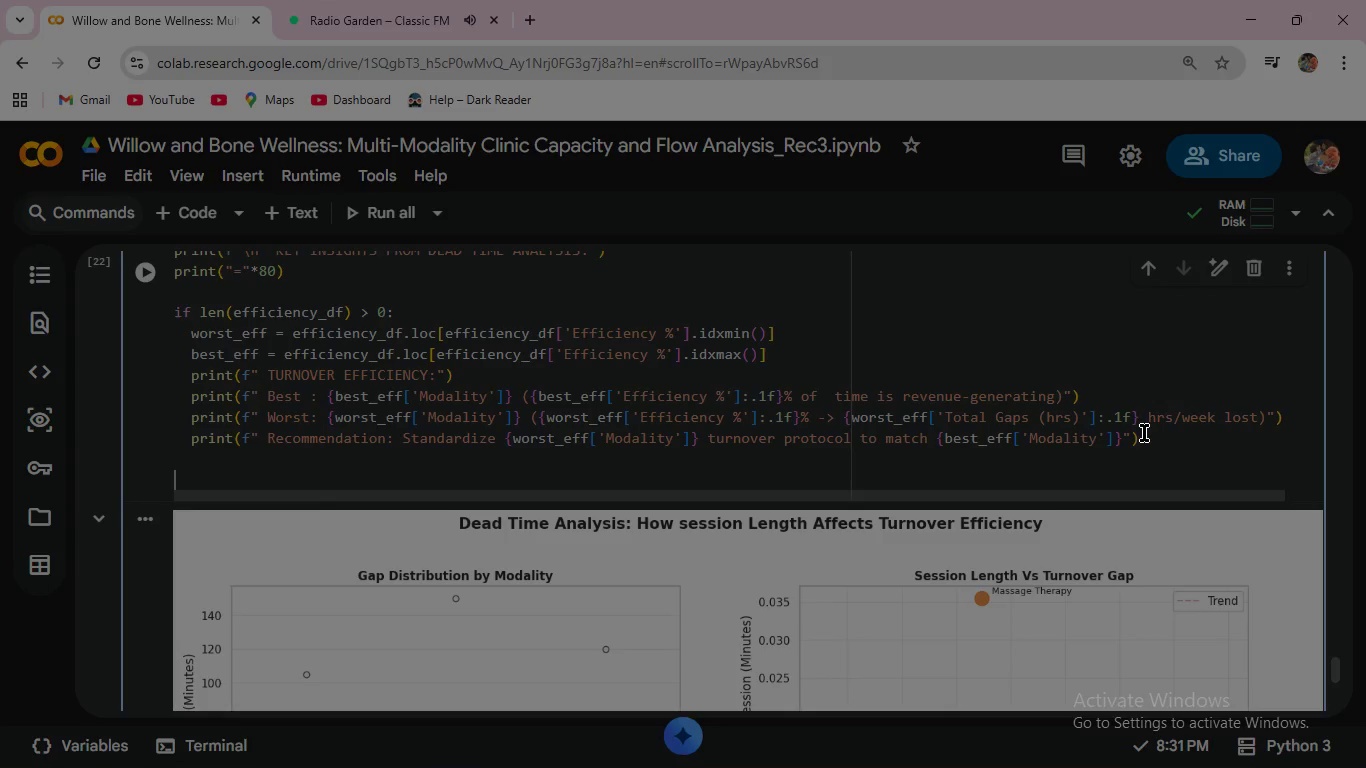 
key(Backspace)
 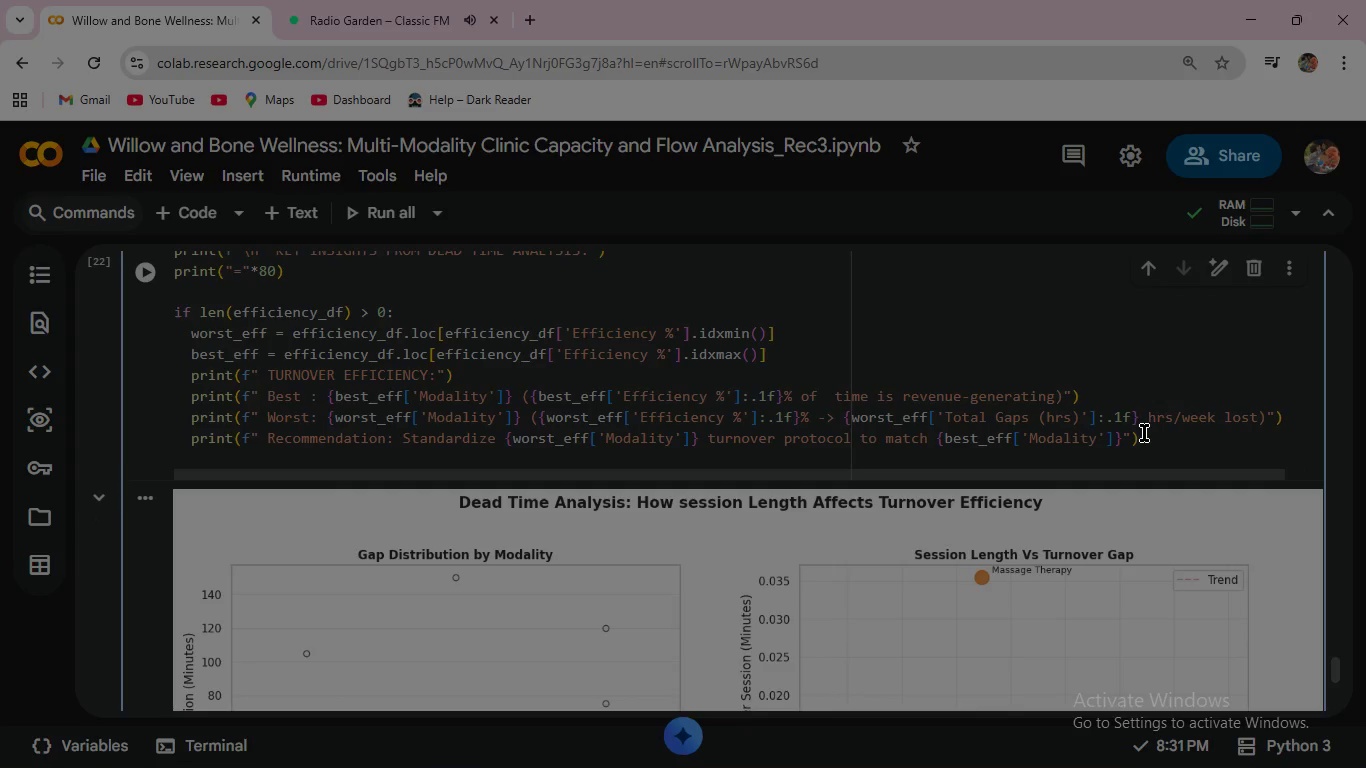 
key(Backspace)
 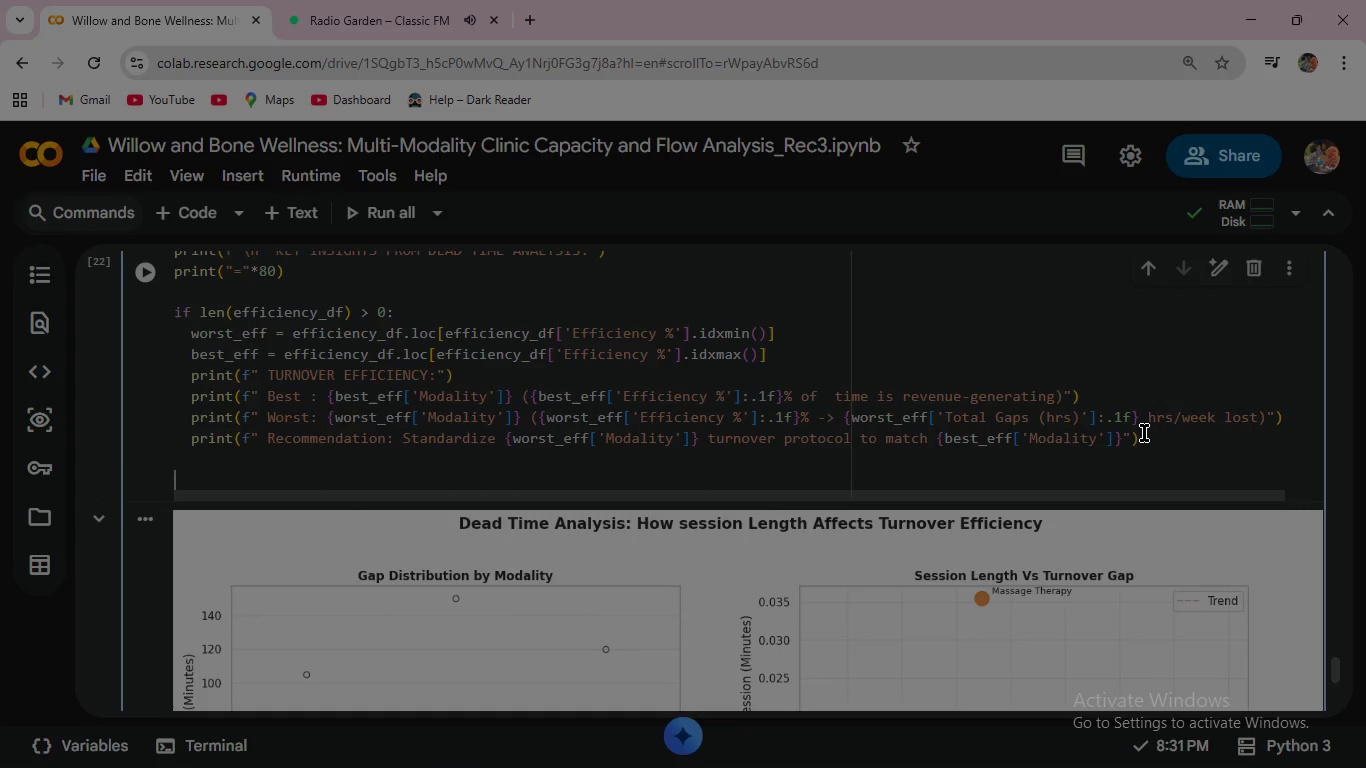 
key(Enter)
 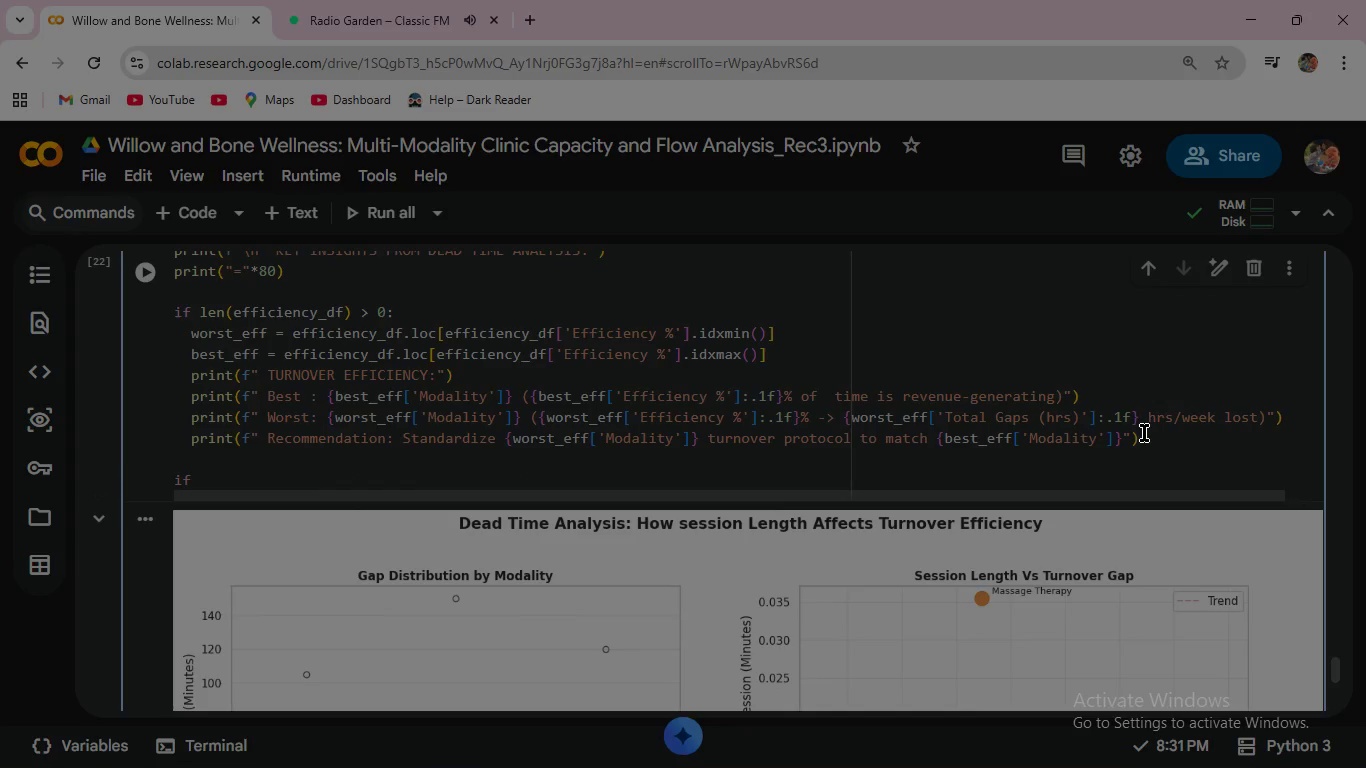 
type(if len(mod_)
 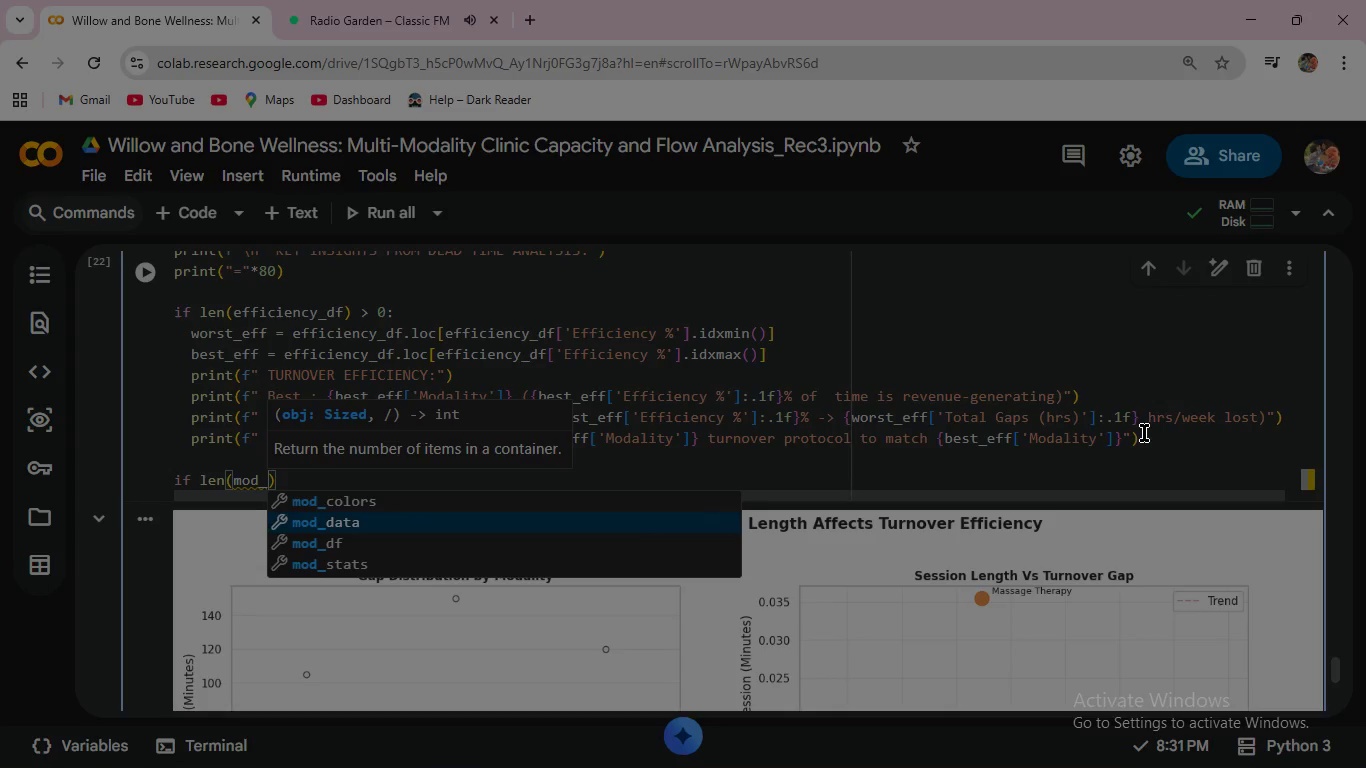 
key(Shift+ArrowDown)
 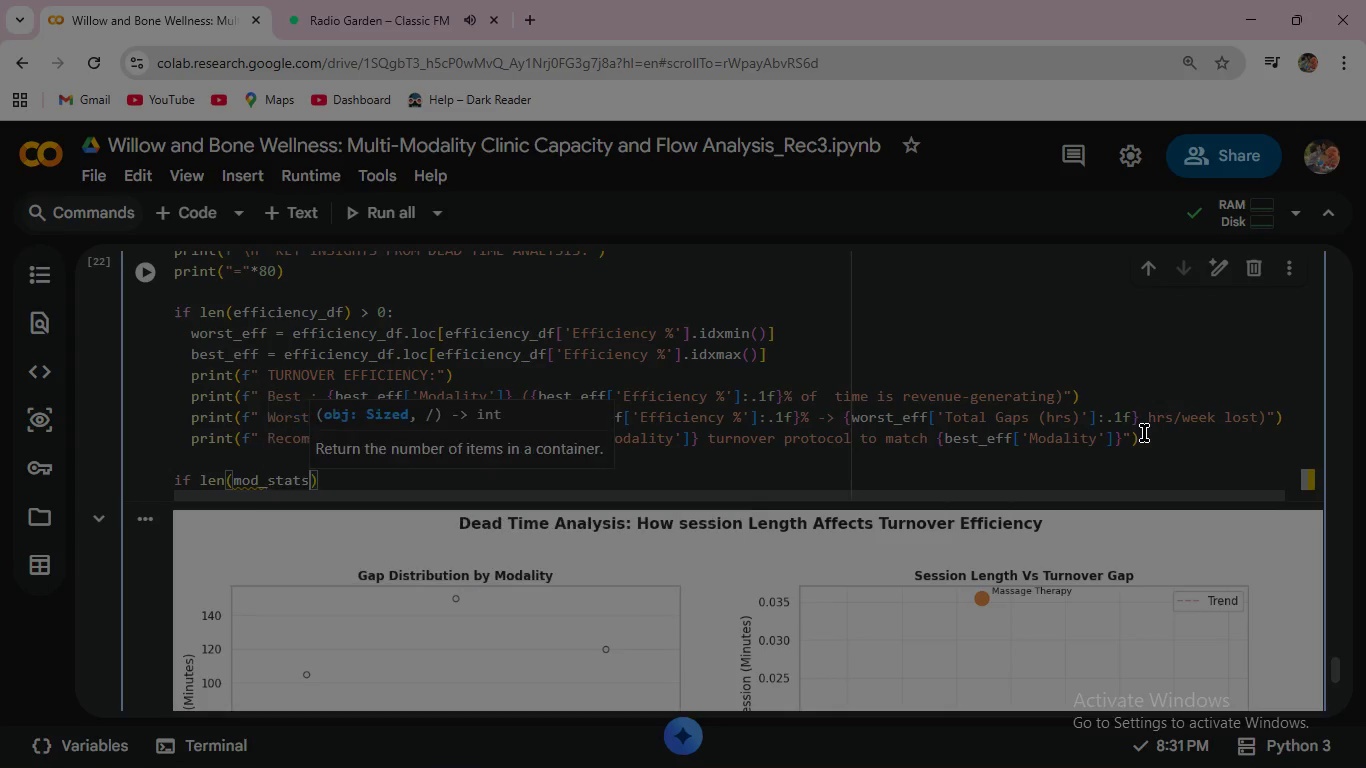 
key(Shift+ArrowDown)
 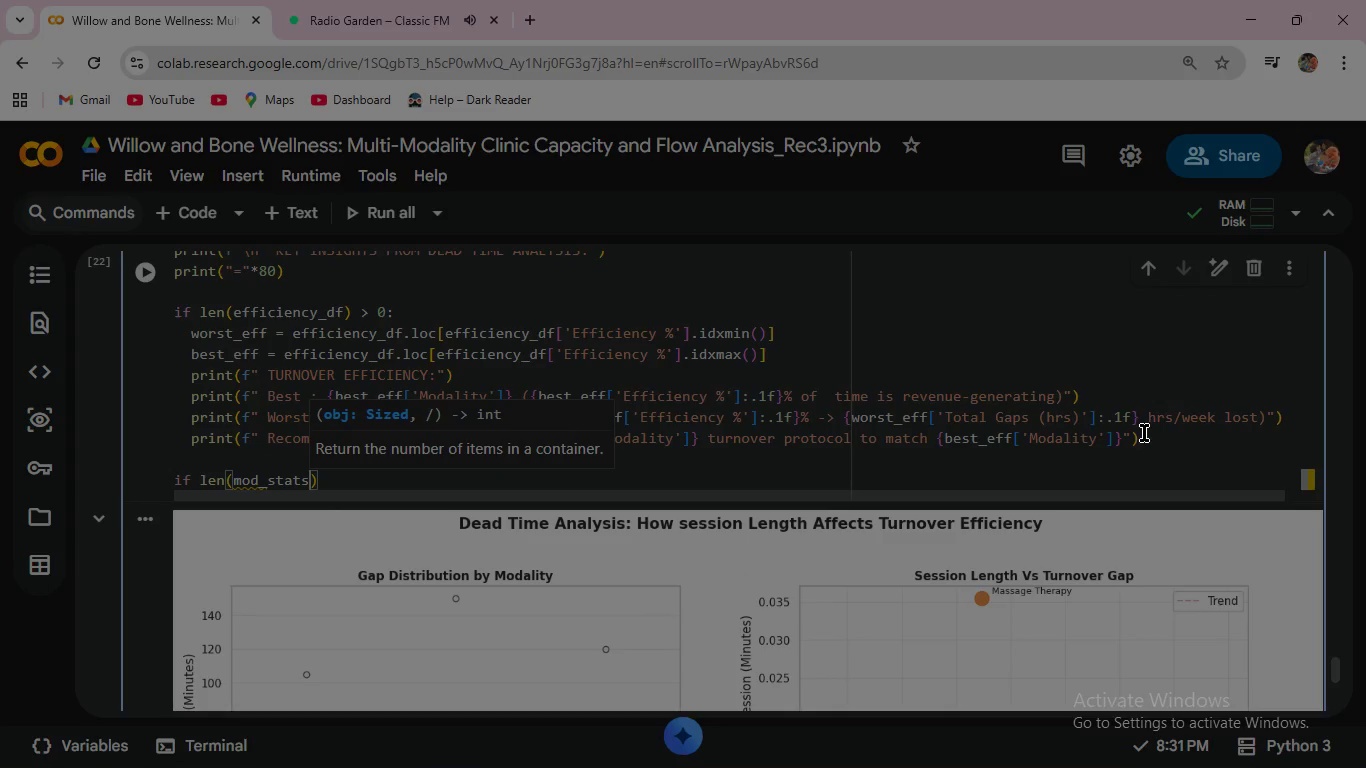 
key(Shift+ArrowDown)
 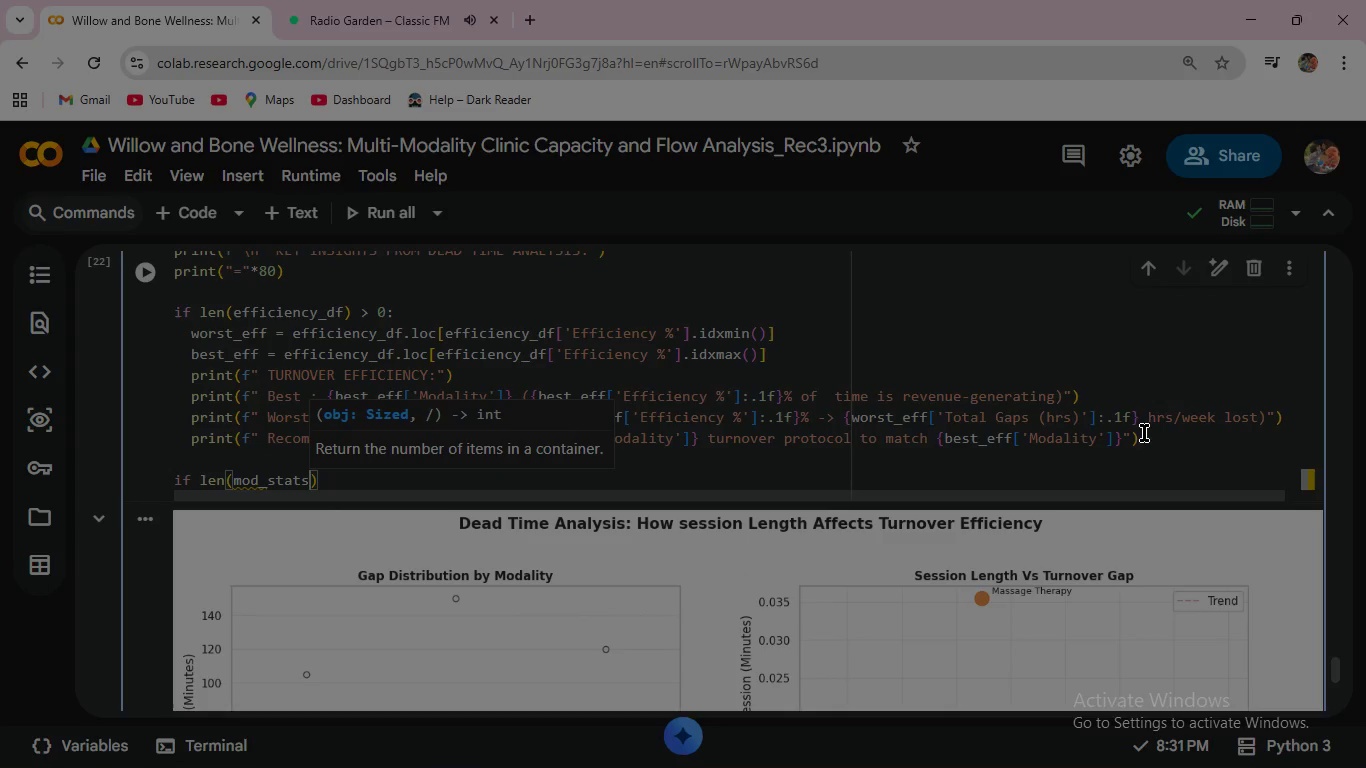 
key(Shift+Enter)
 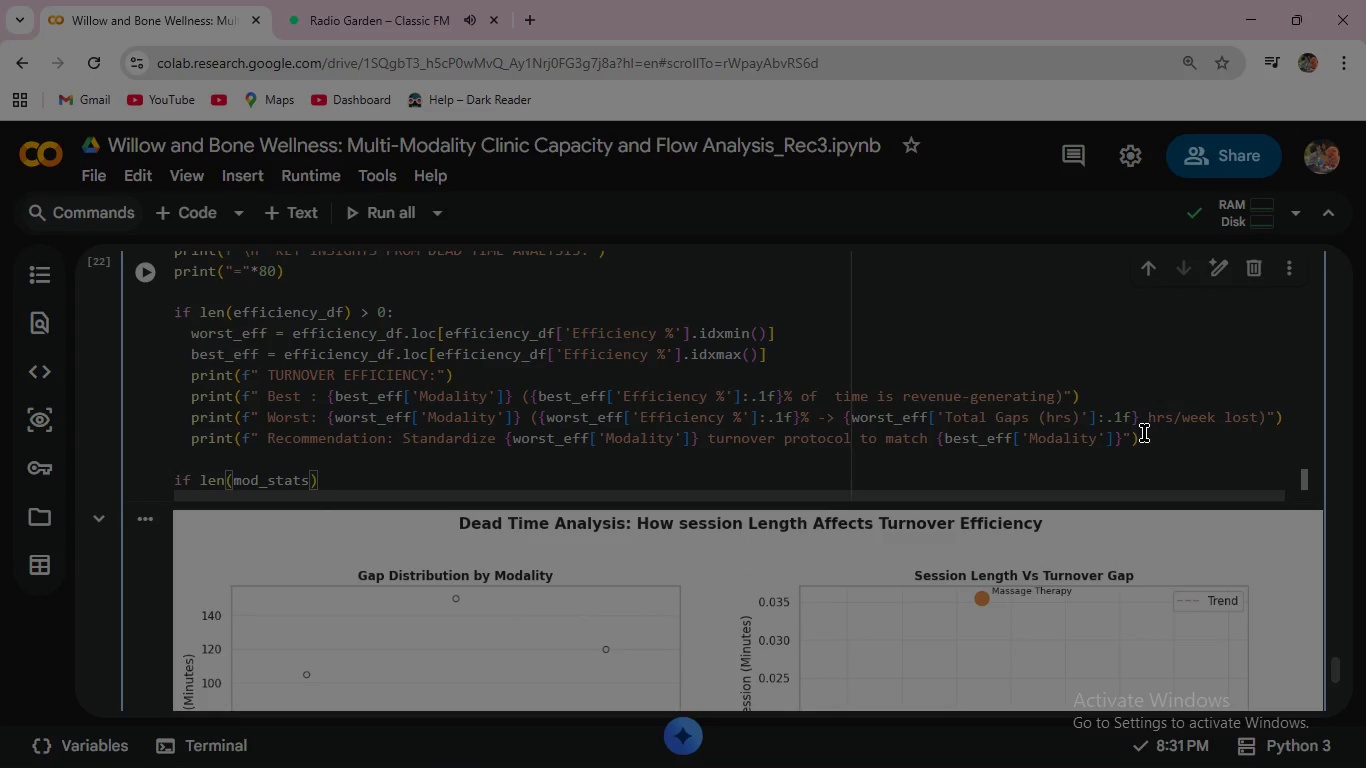 
key(Shift+ArrowRight)
 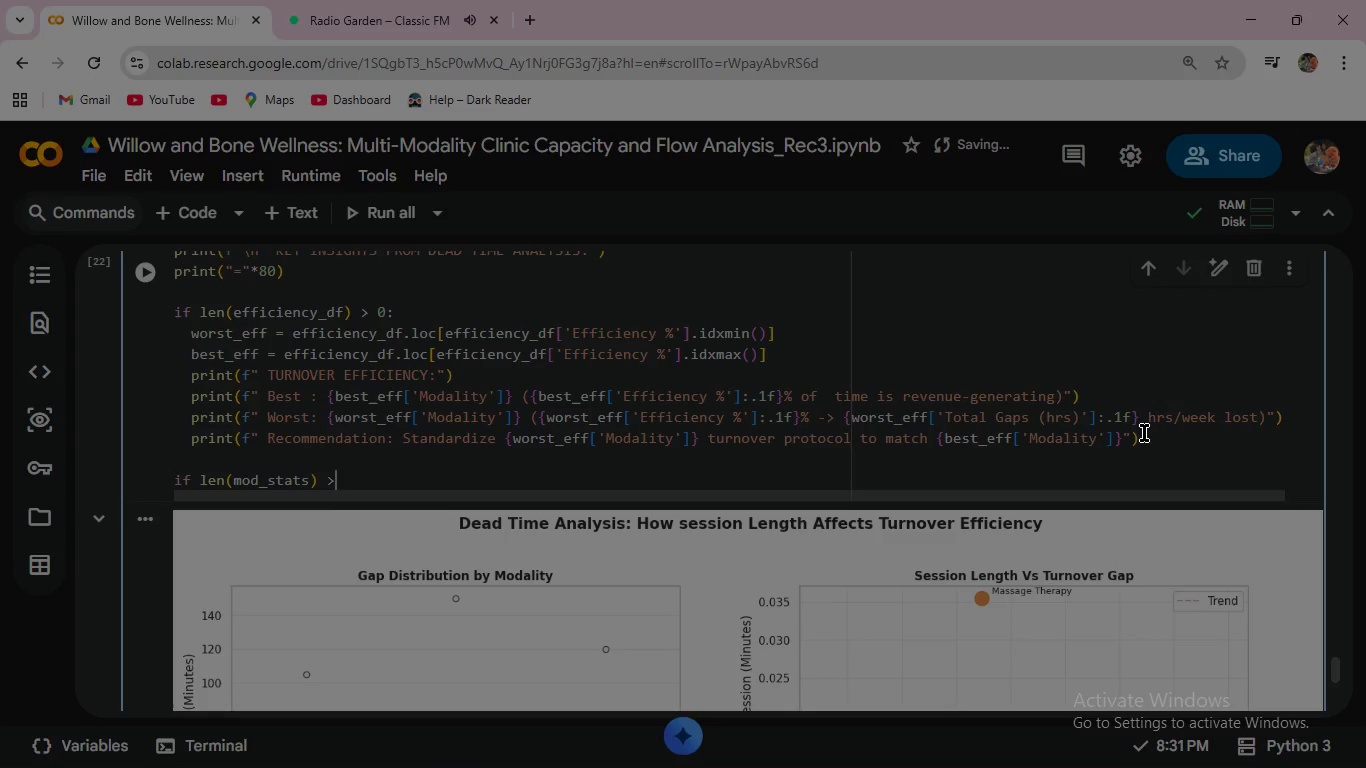 
key(Shift+Space)
 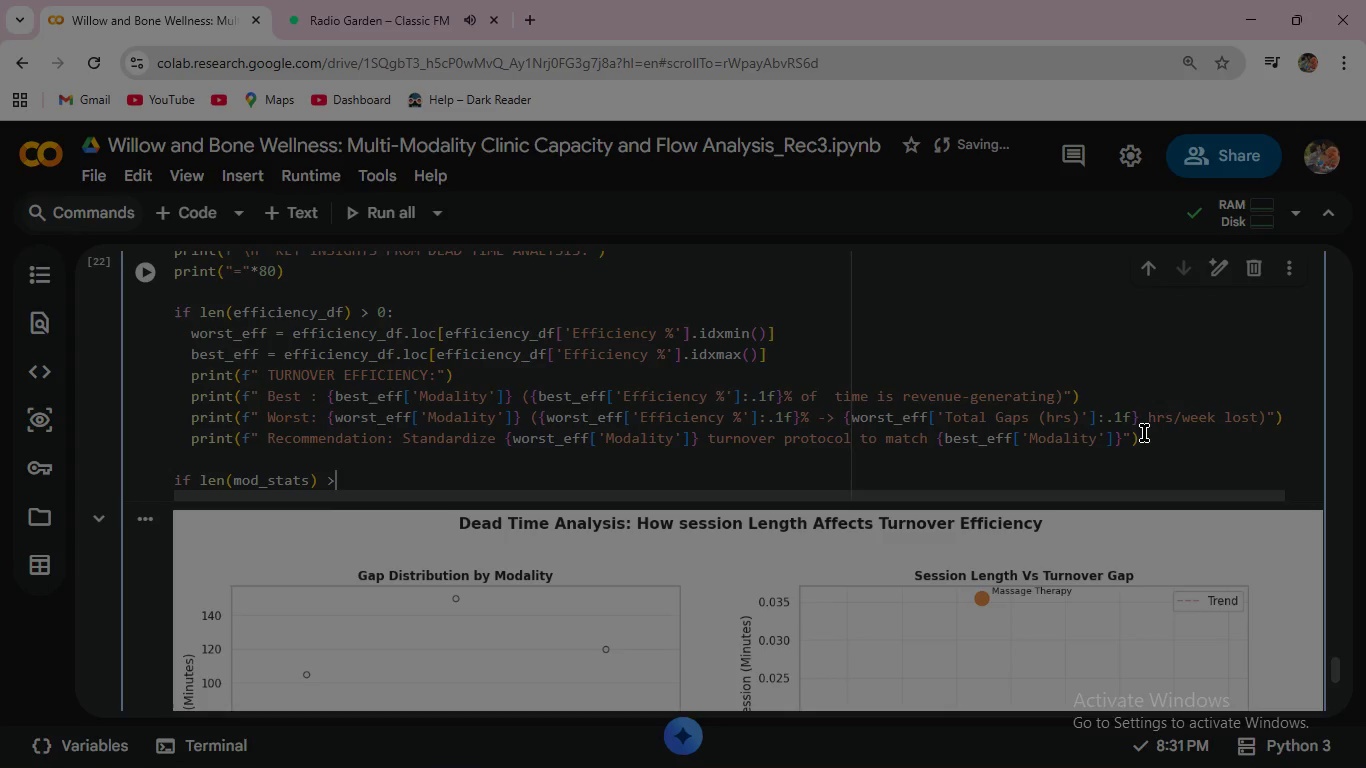 
key(Shift+Period)
 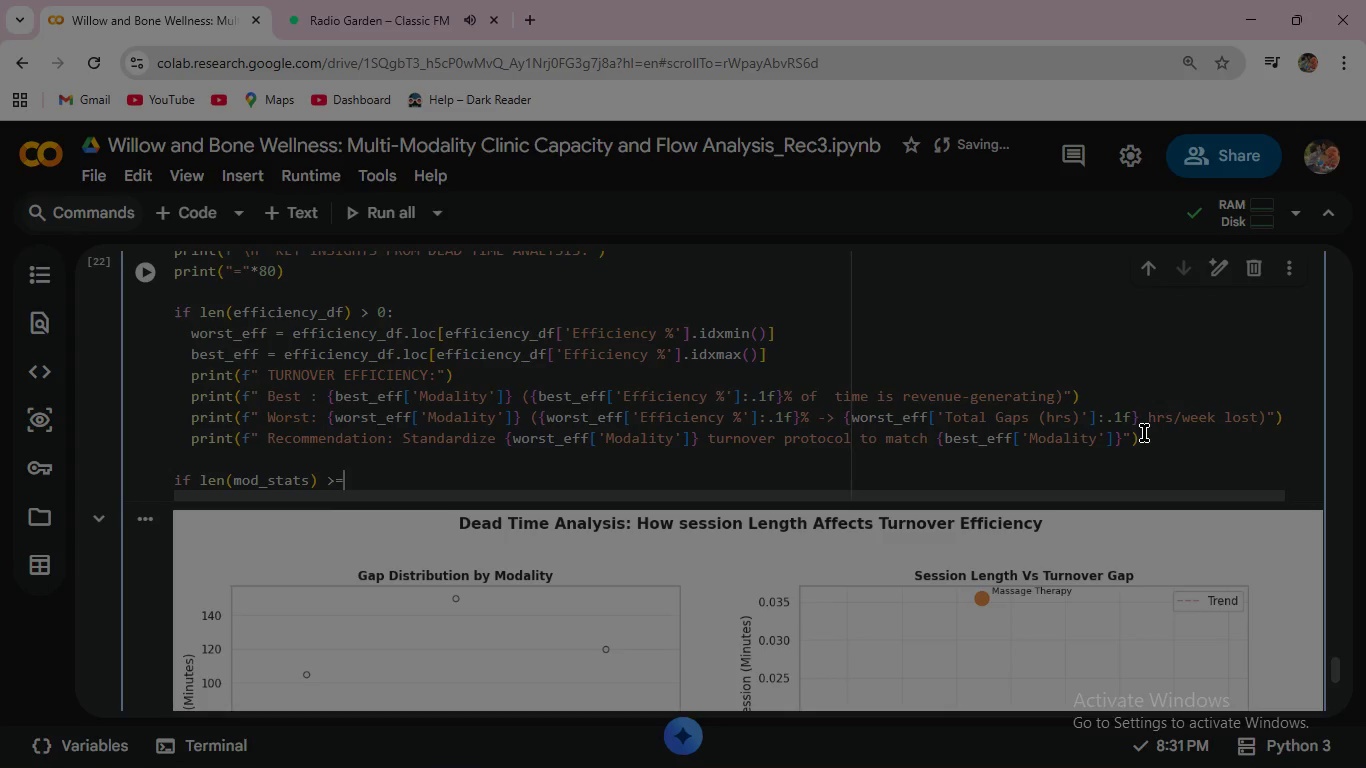 
key(Equal)
 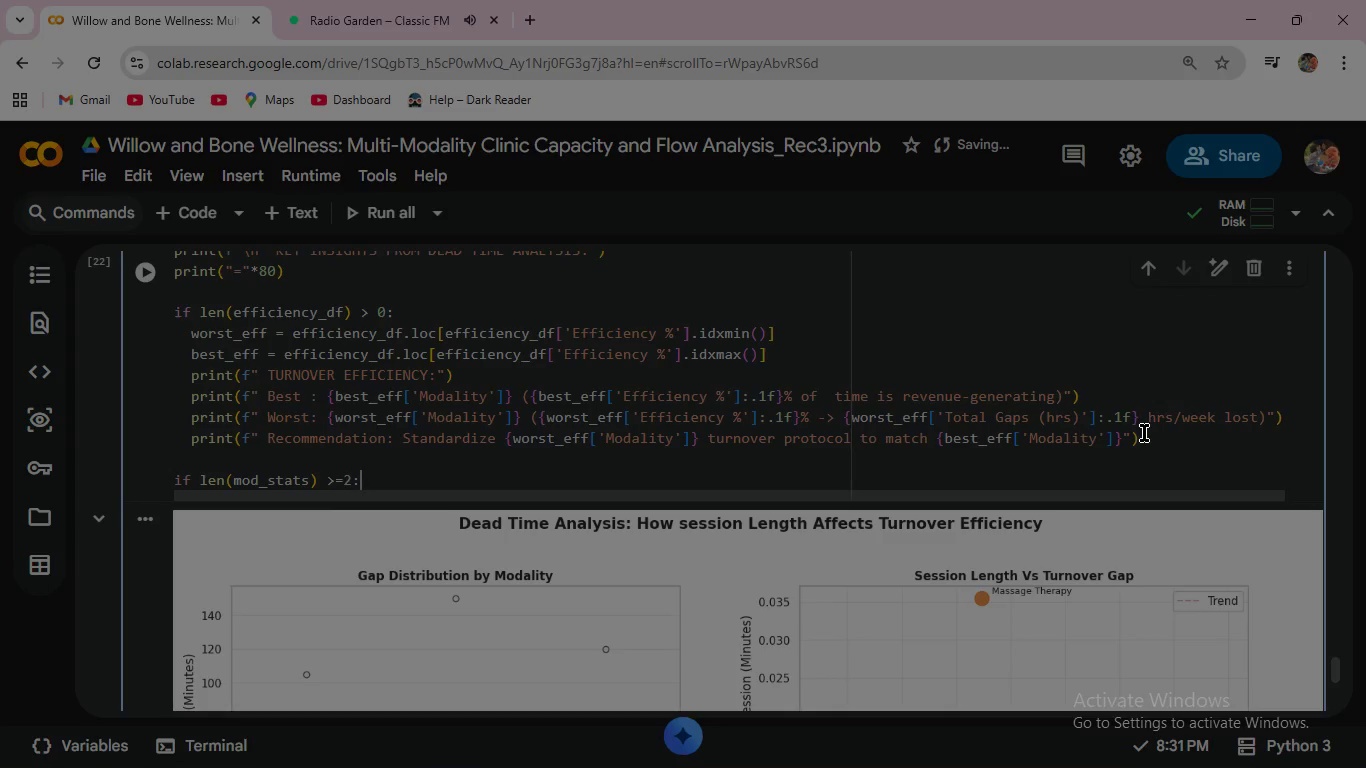 
key(2)
 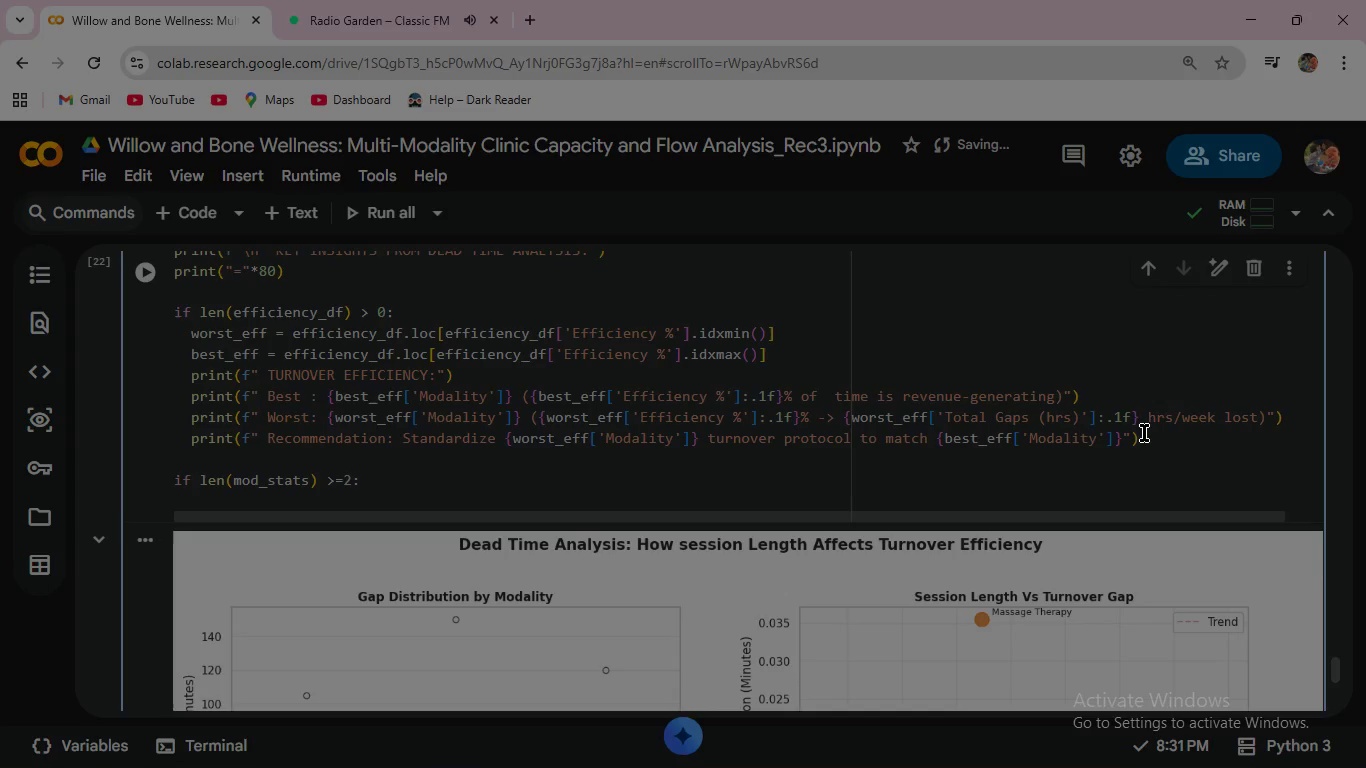 
key(Shift+ShiftRight)
 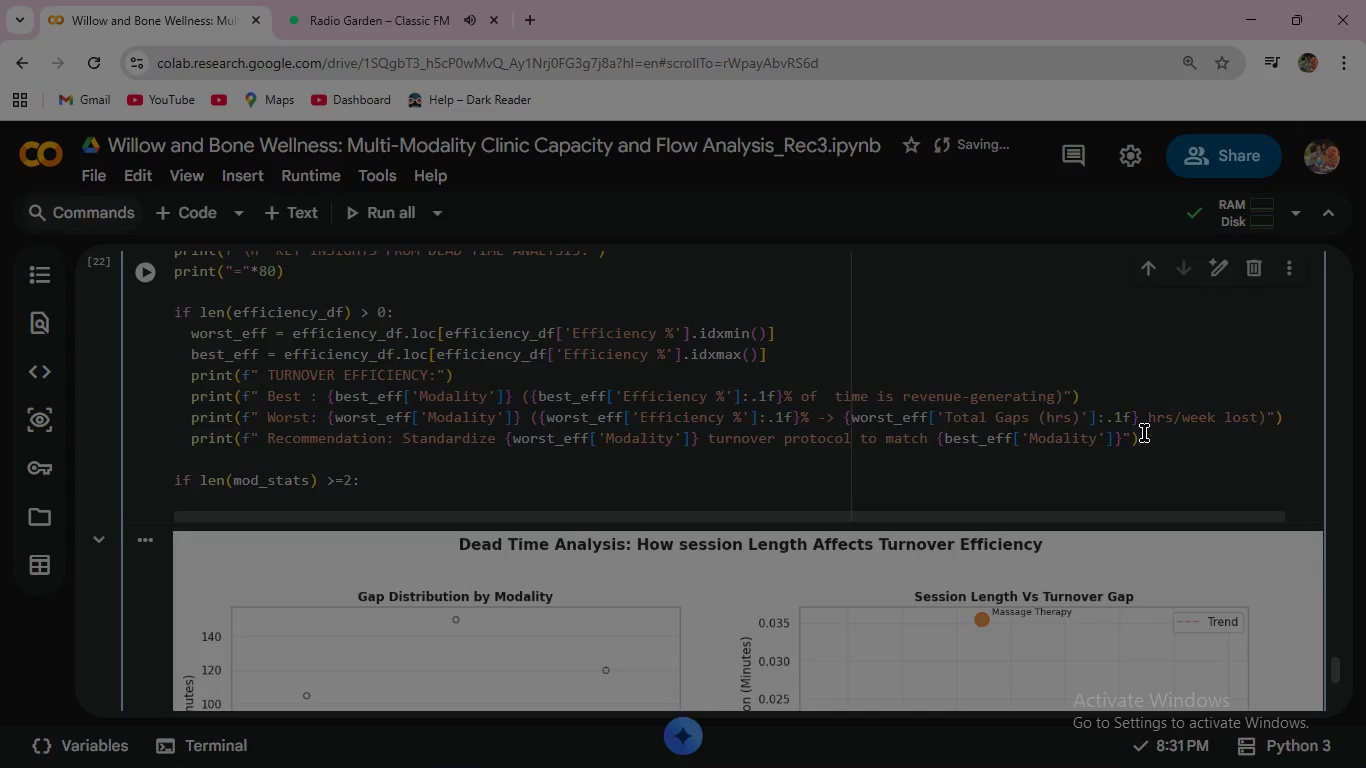 
key(Shift+Semicolon)
 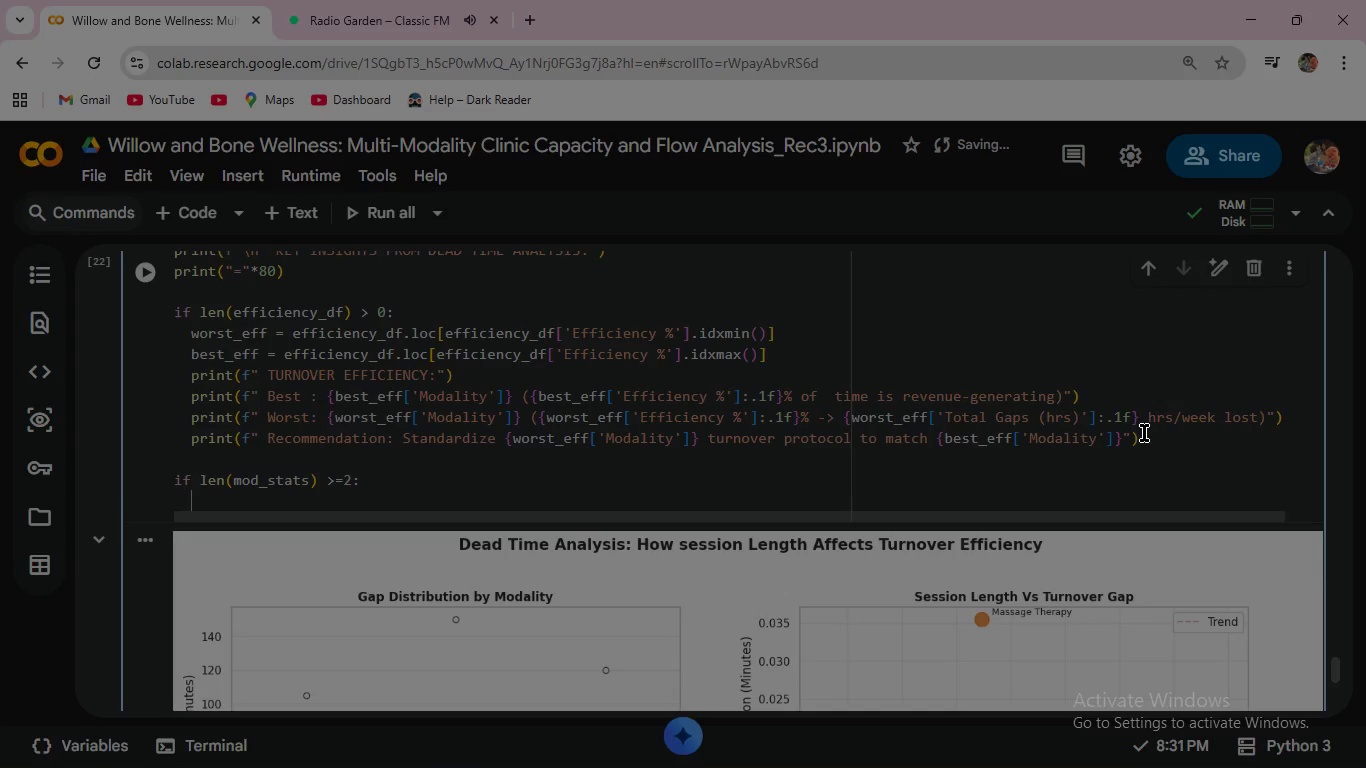 
key(Space)
 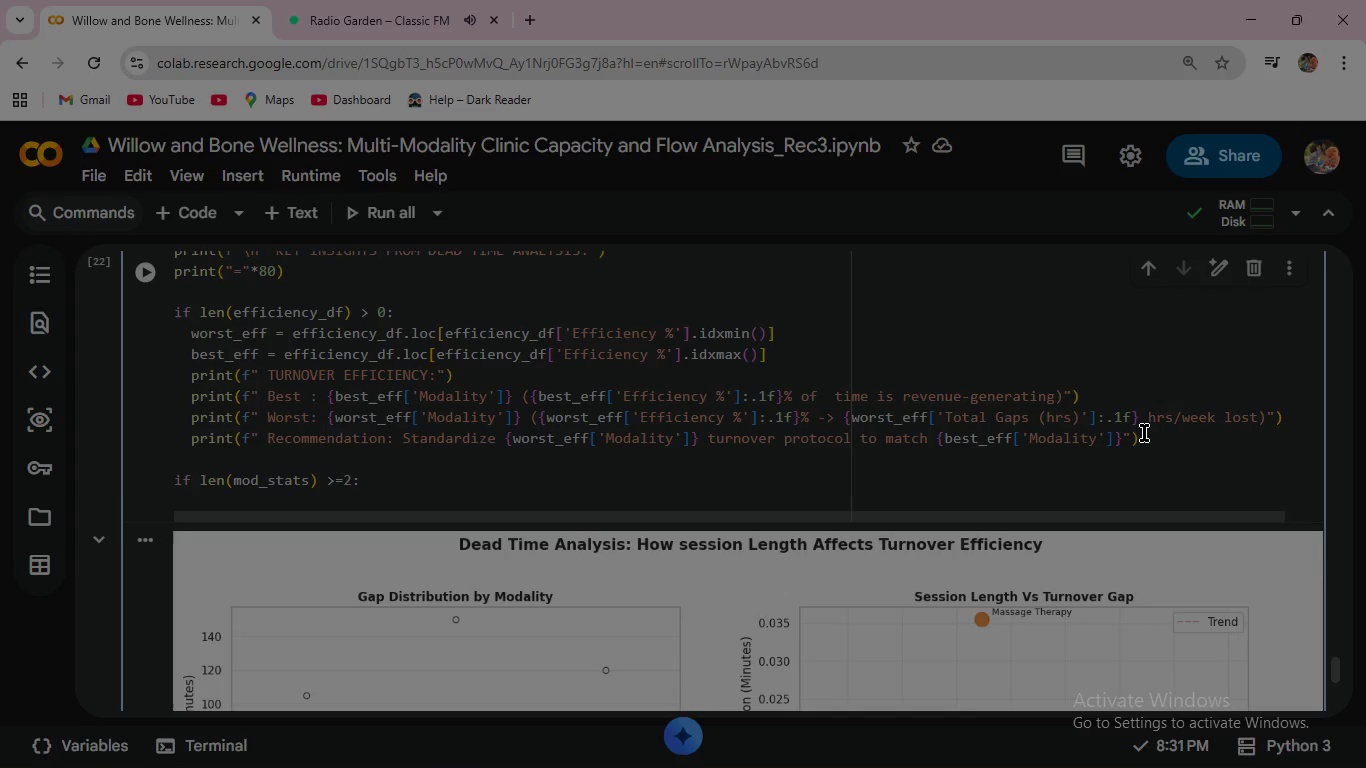 
key(Enter)
 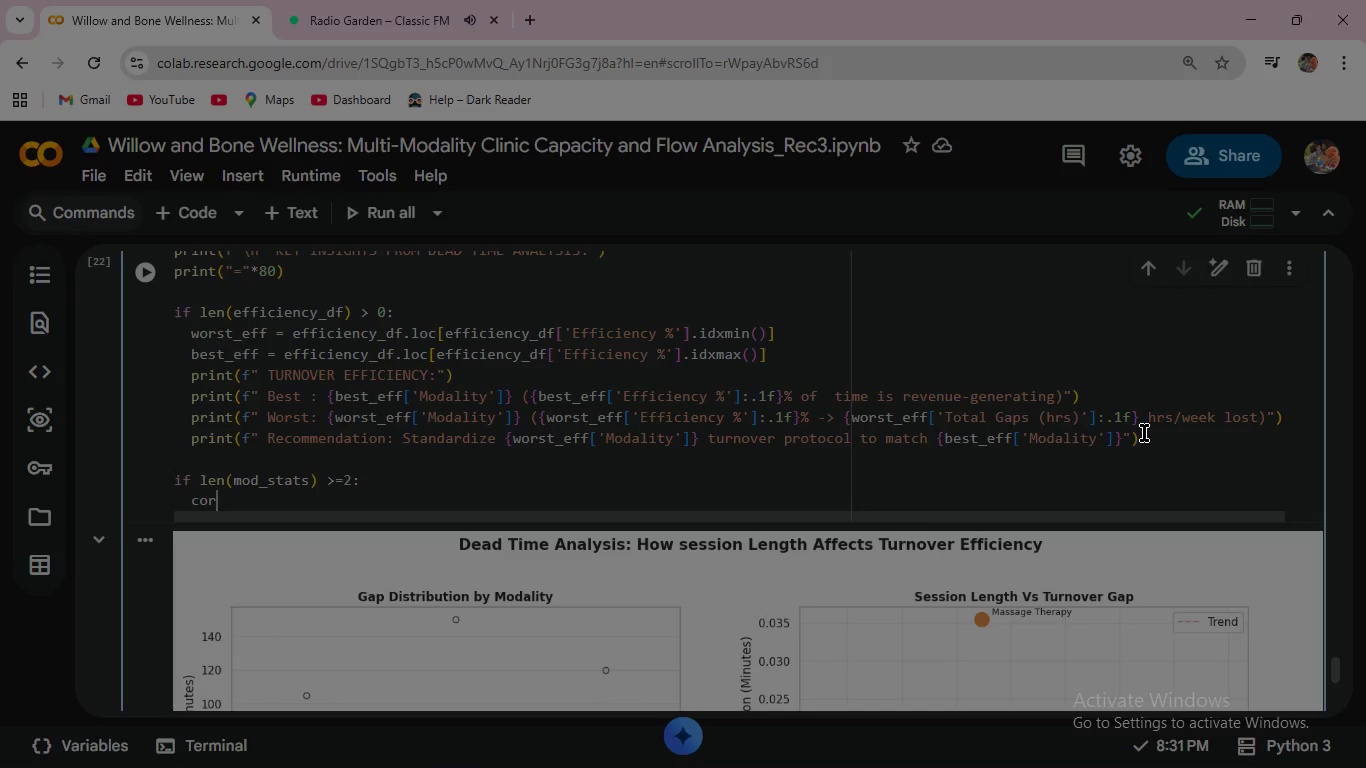 
wait(5.16)
 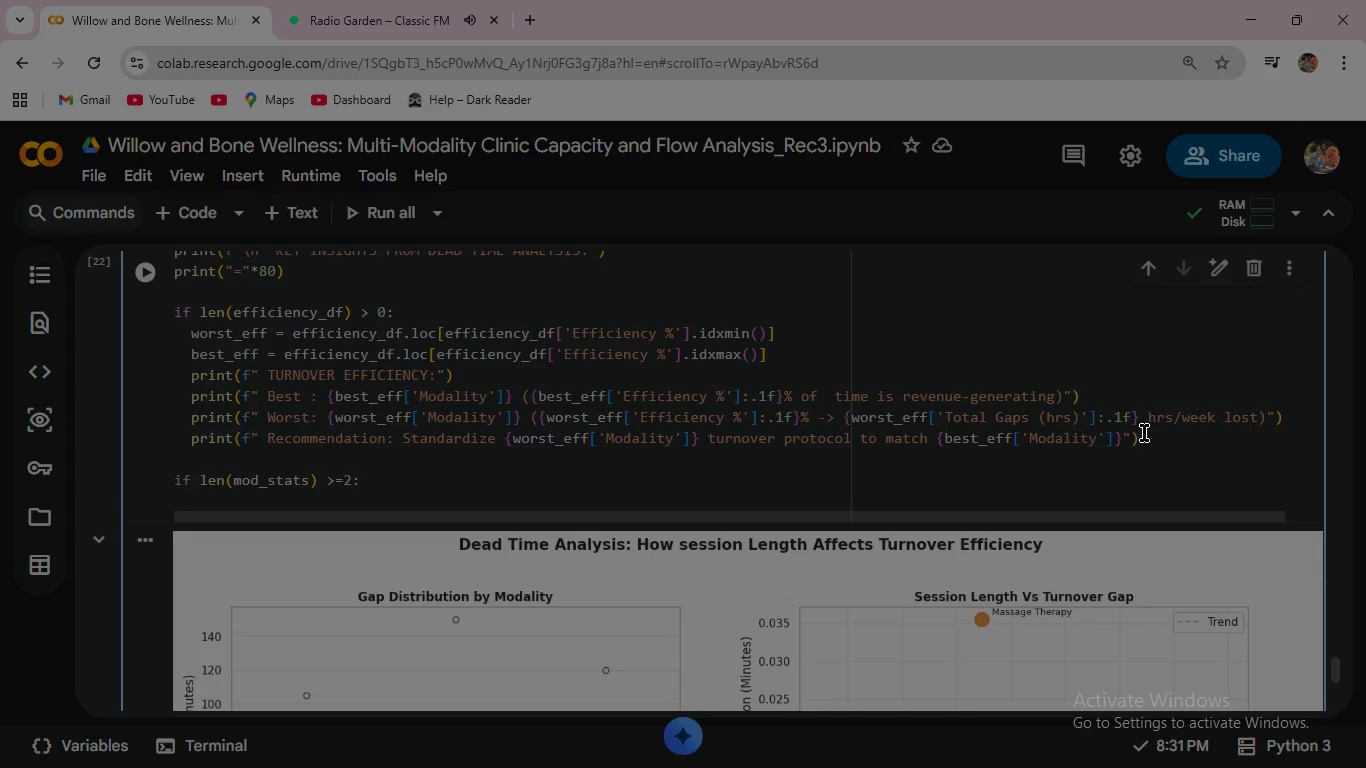 
type(corr = mod_stat)
 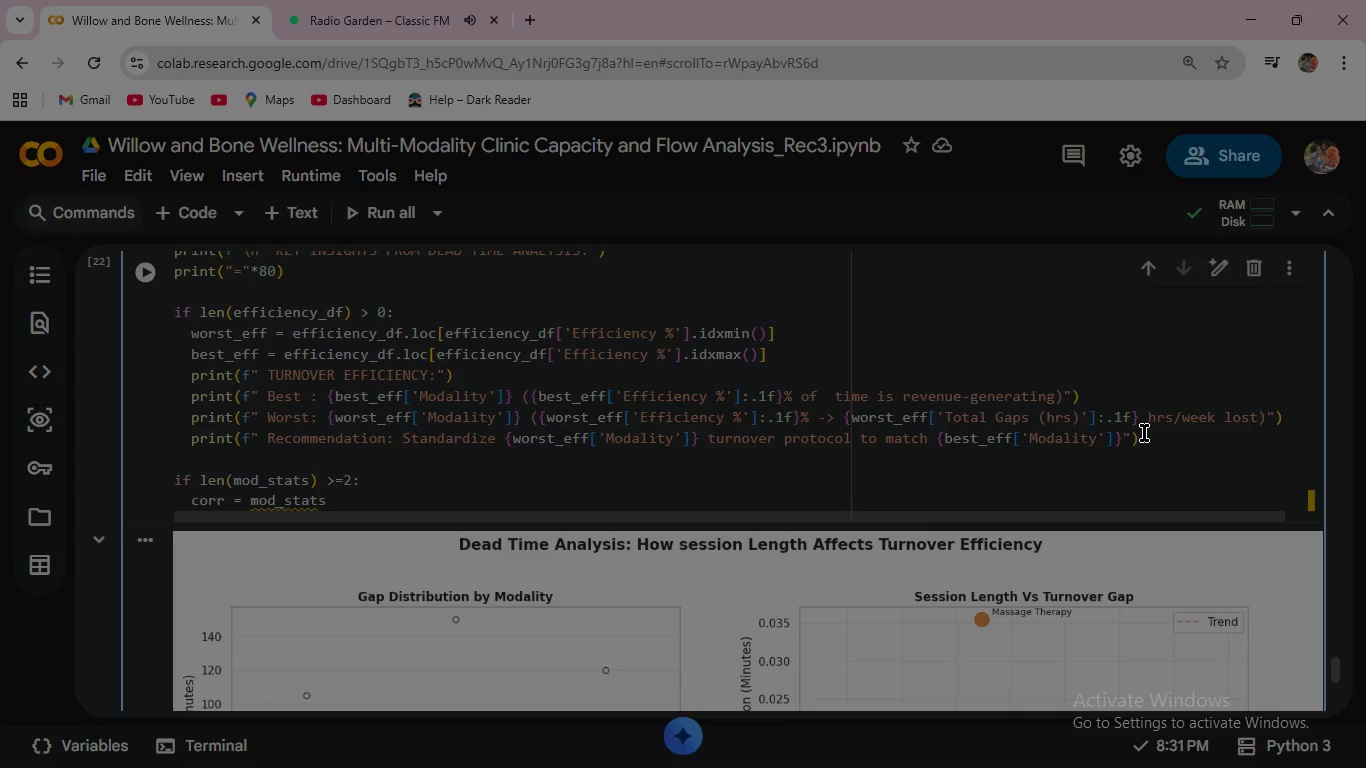 
key(Enter)
 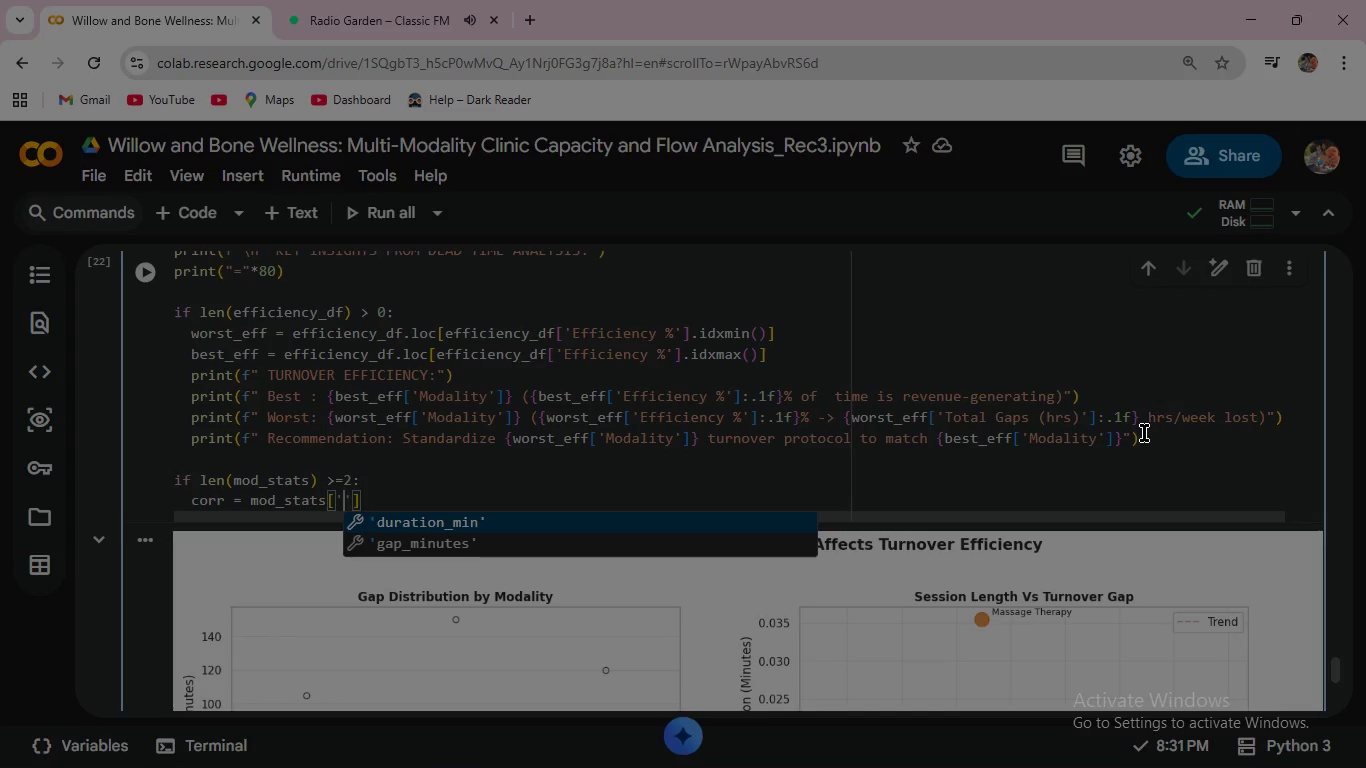 
type(['duration)
 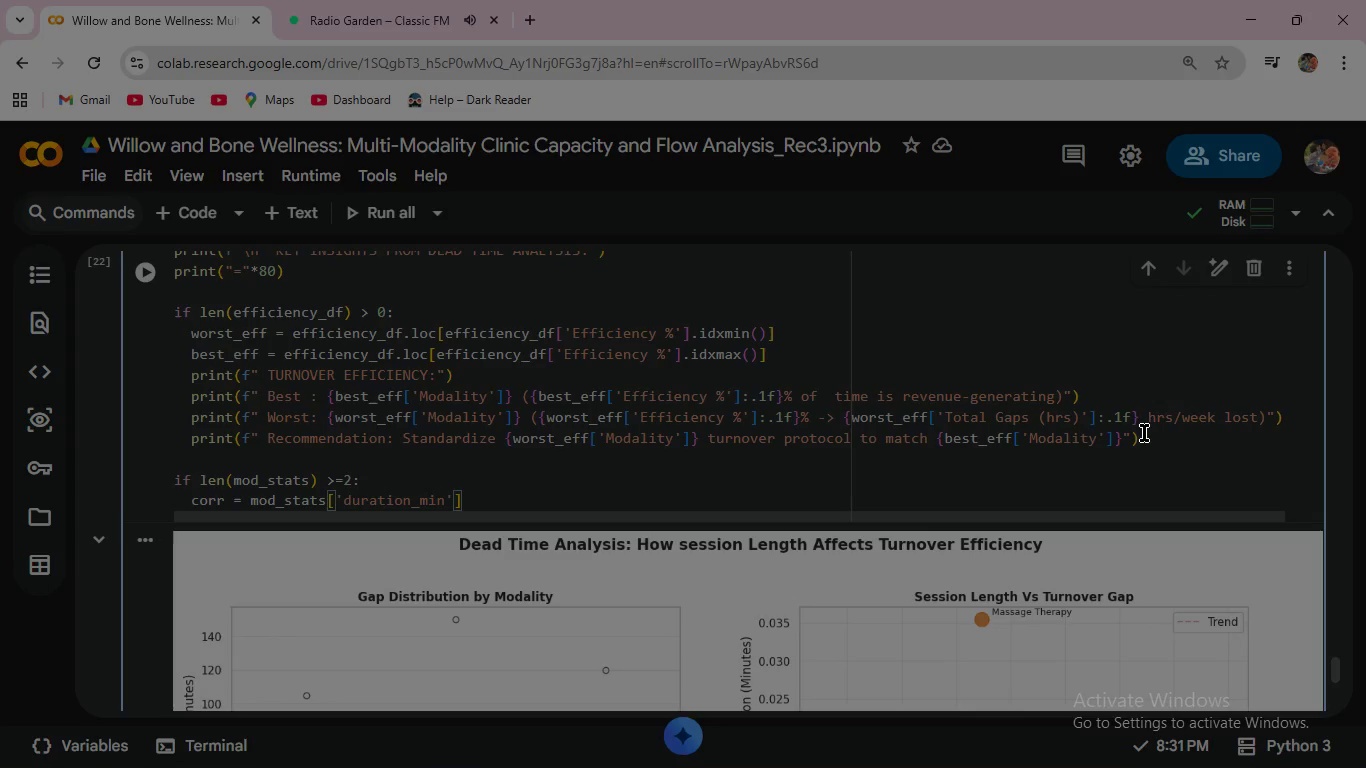 
key(ArrowDown)
 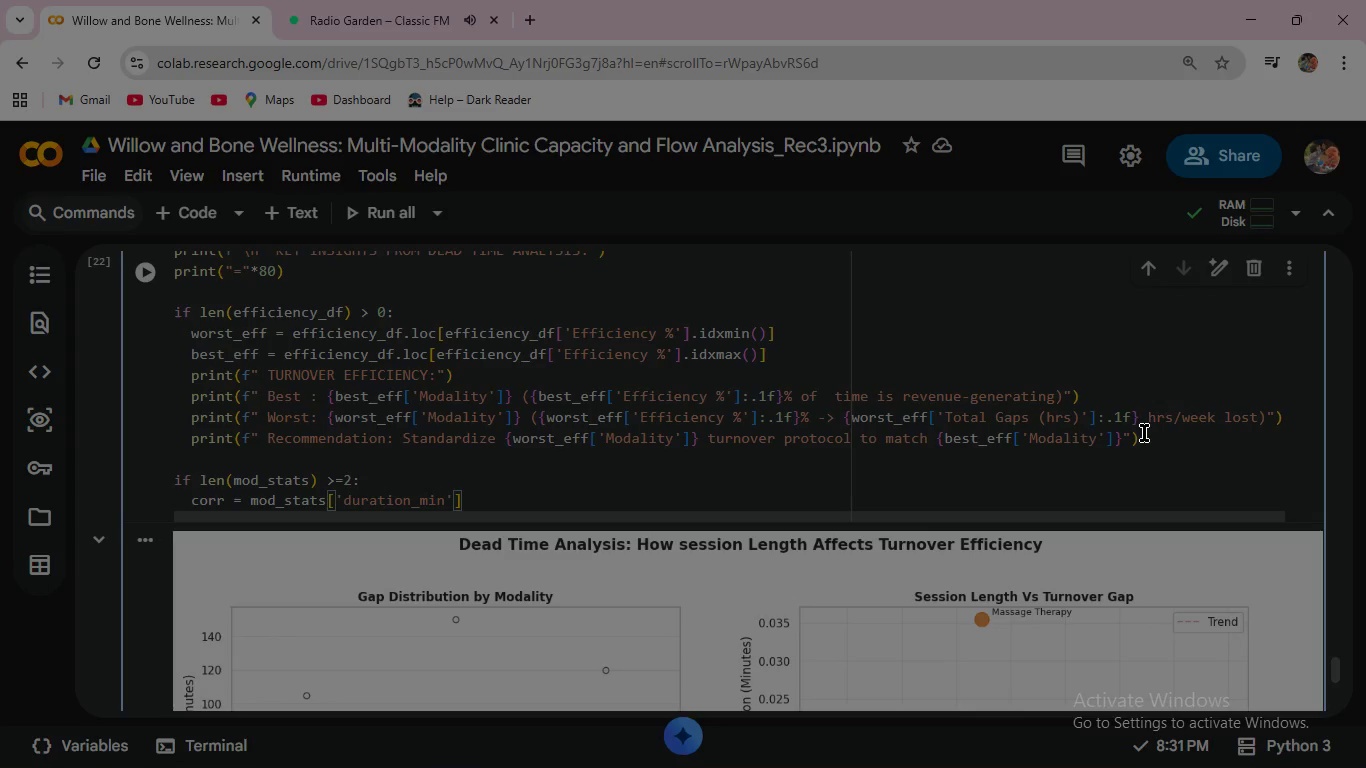 
key(Enter)
 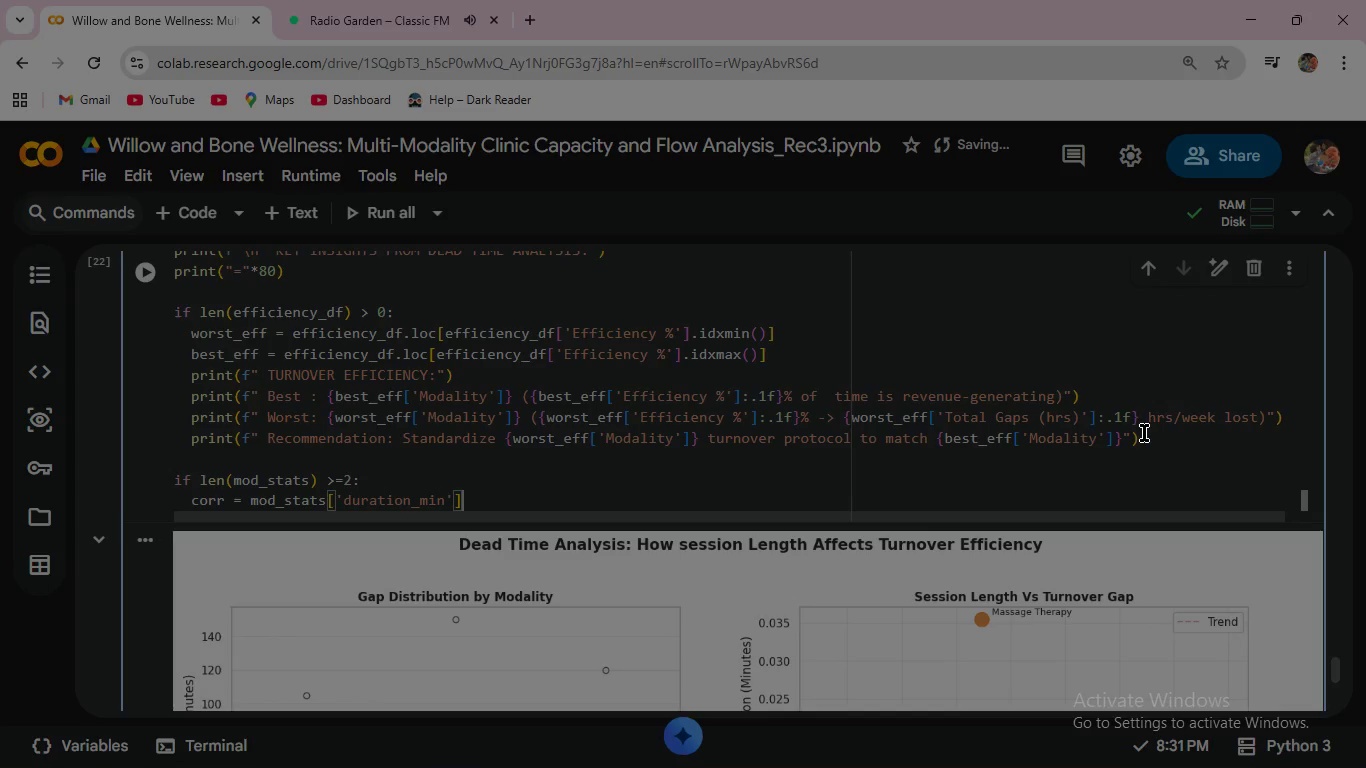 
key(ArrowRight)
 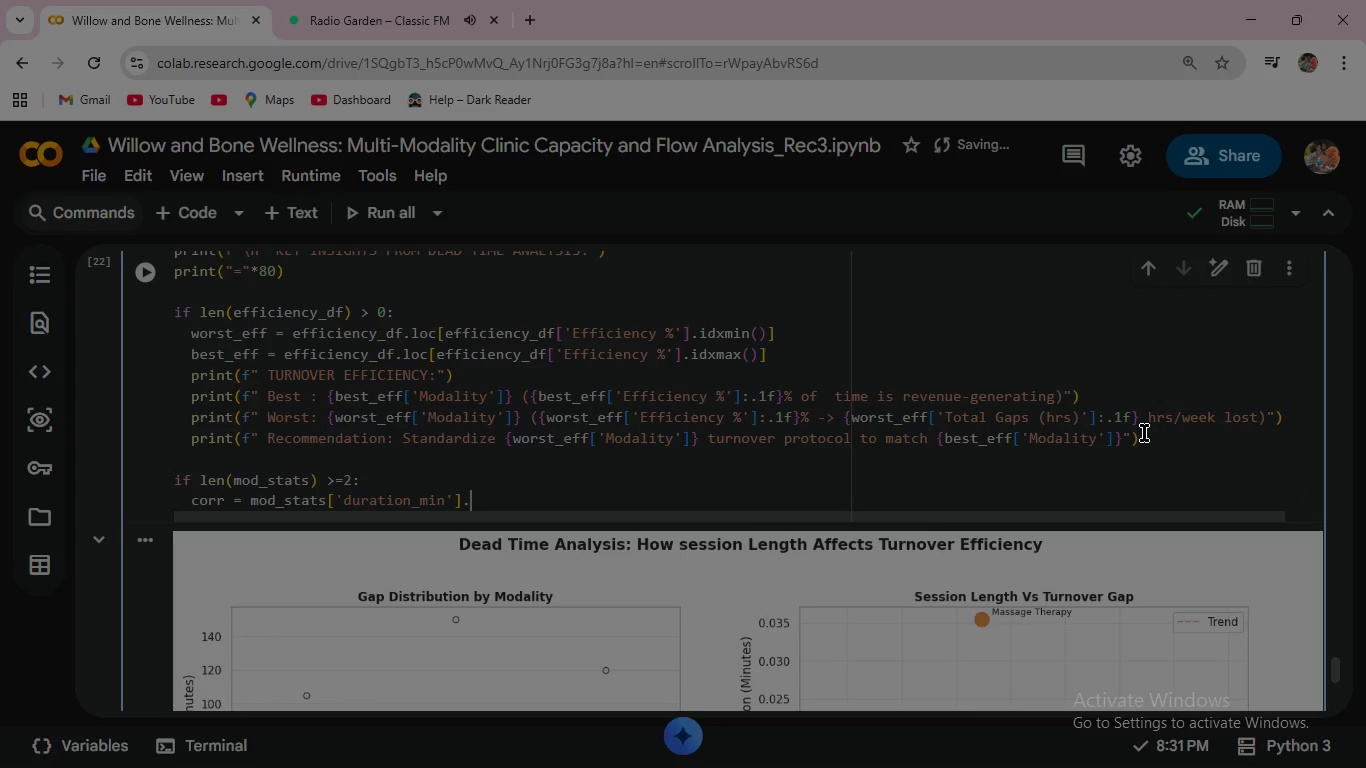 
key(ArrowRight)
 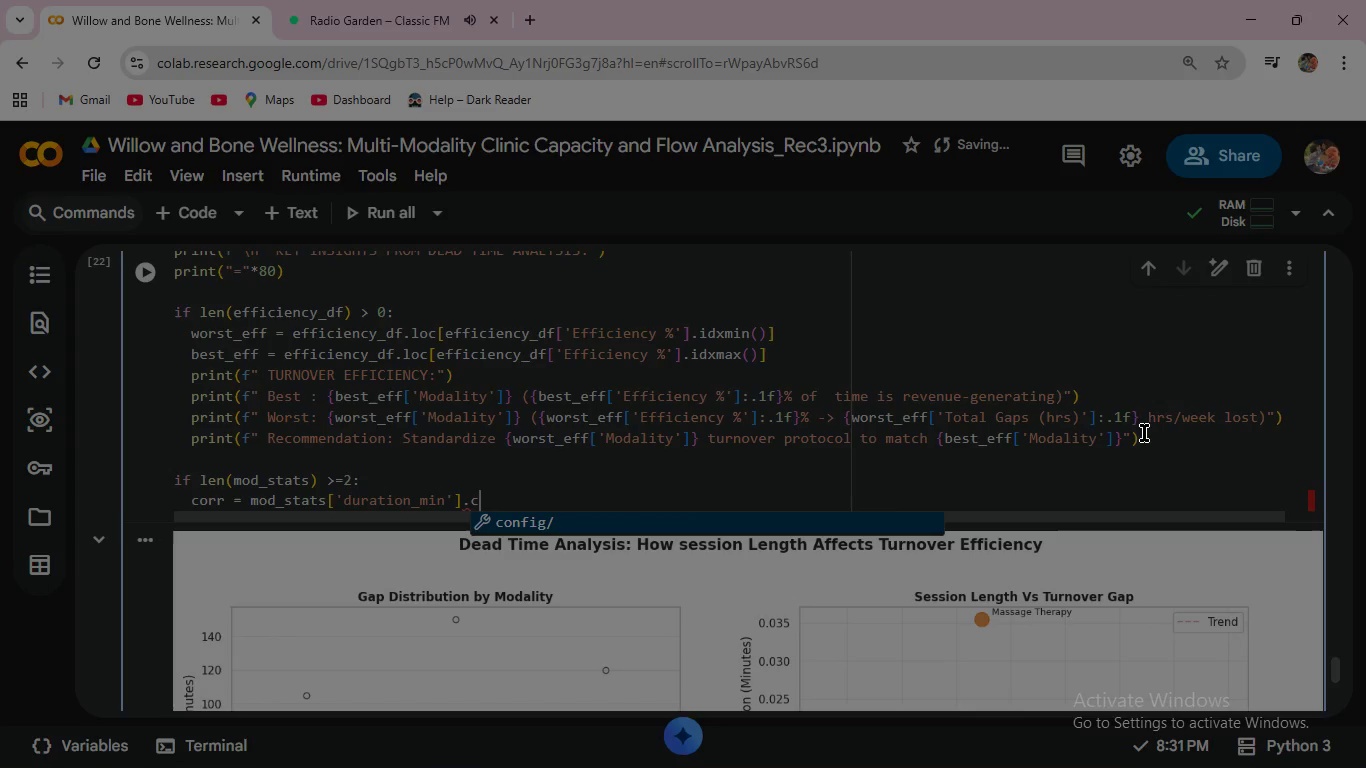 
type(.corr)
 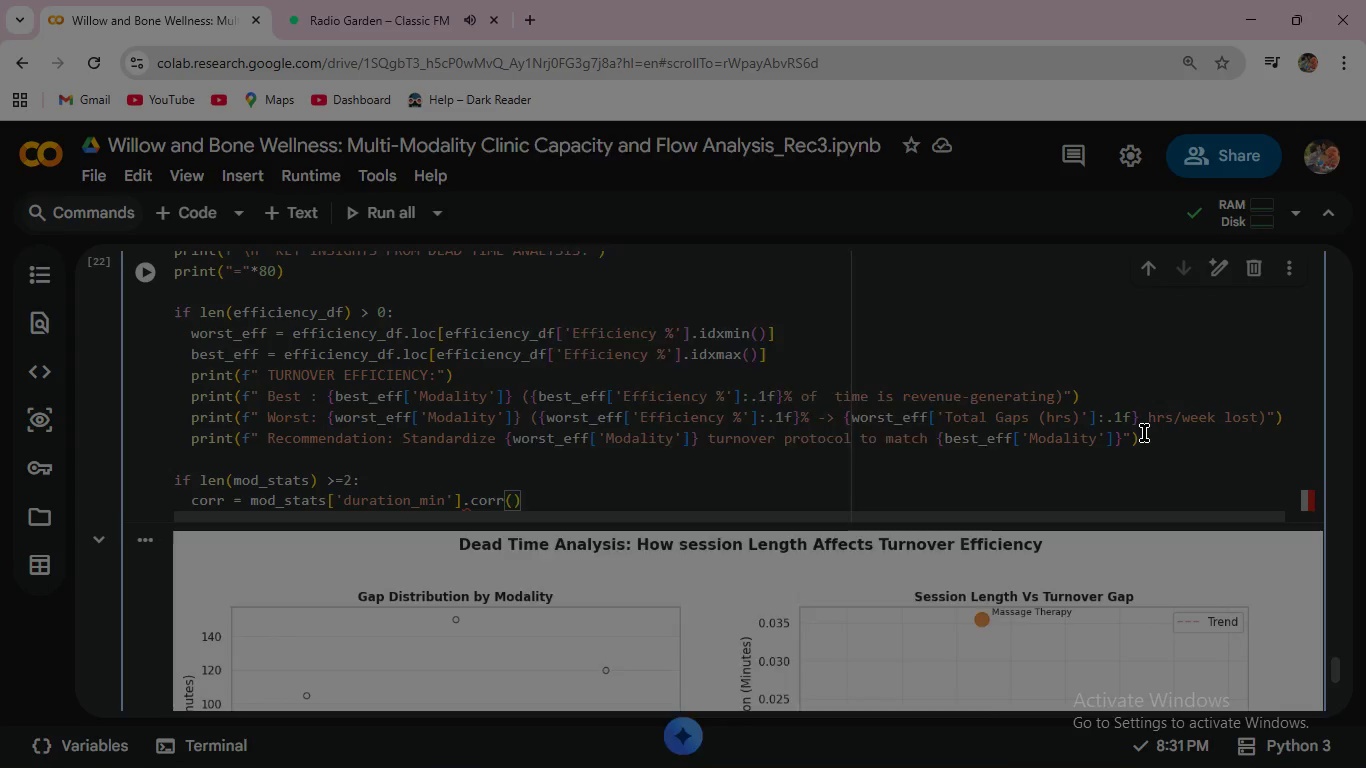 
type((mod_)
 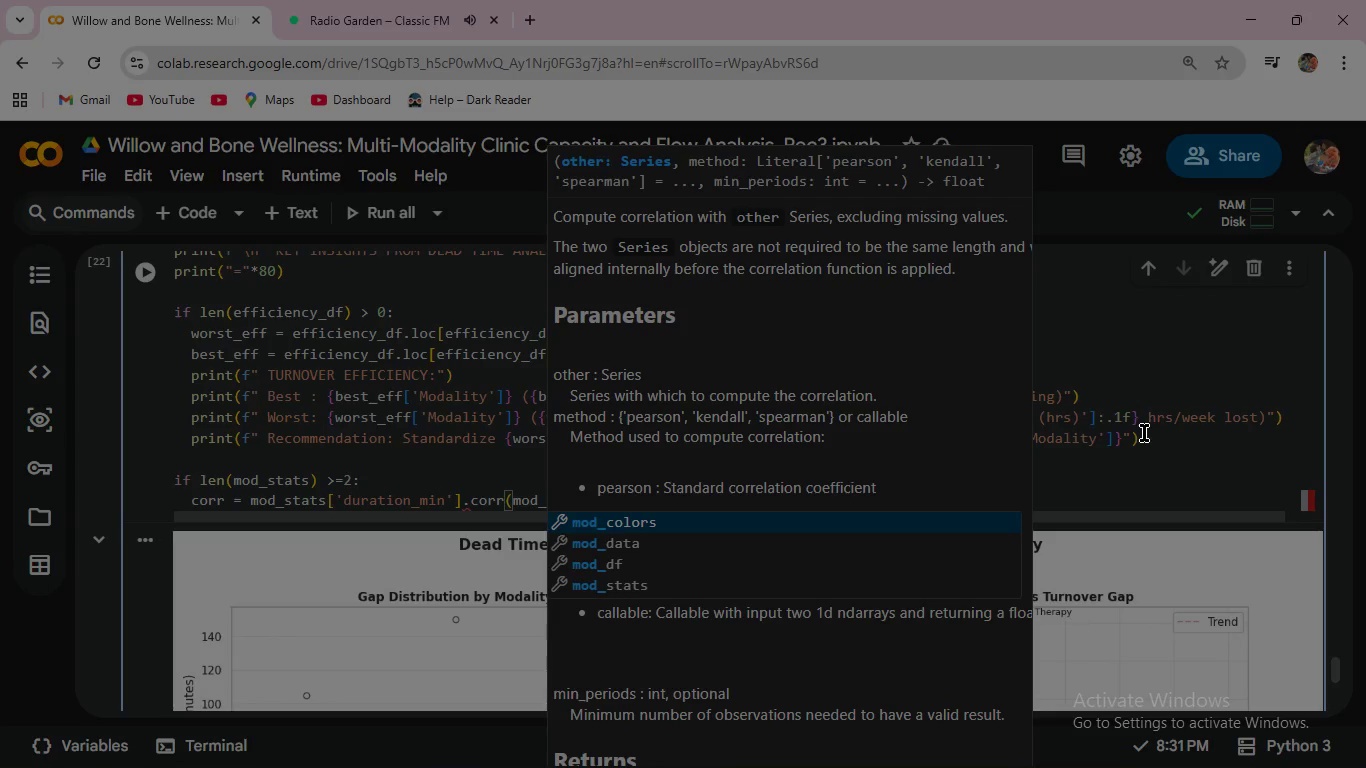 
key(Shift+ArrowDown)
 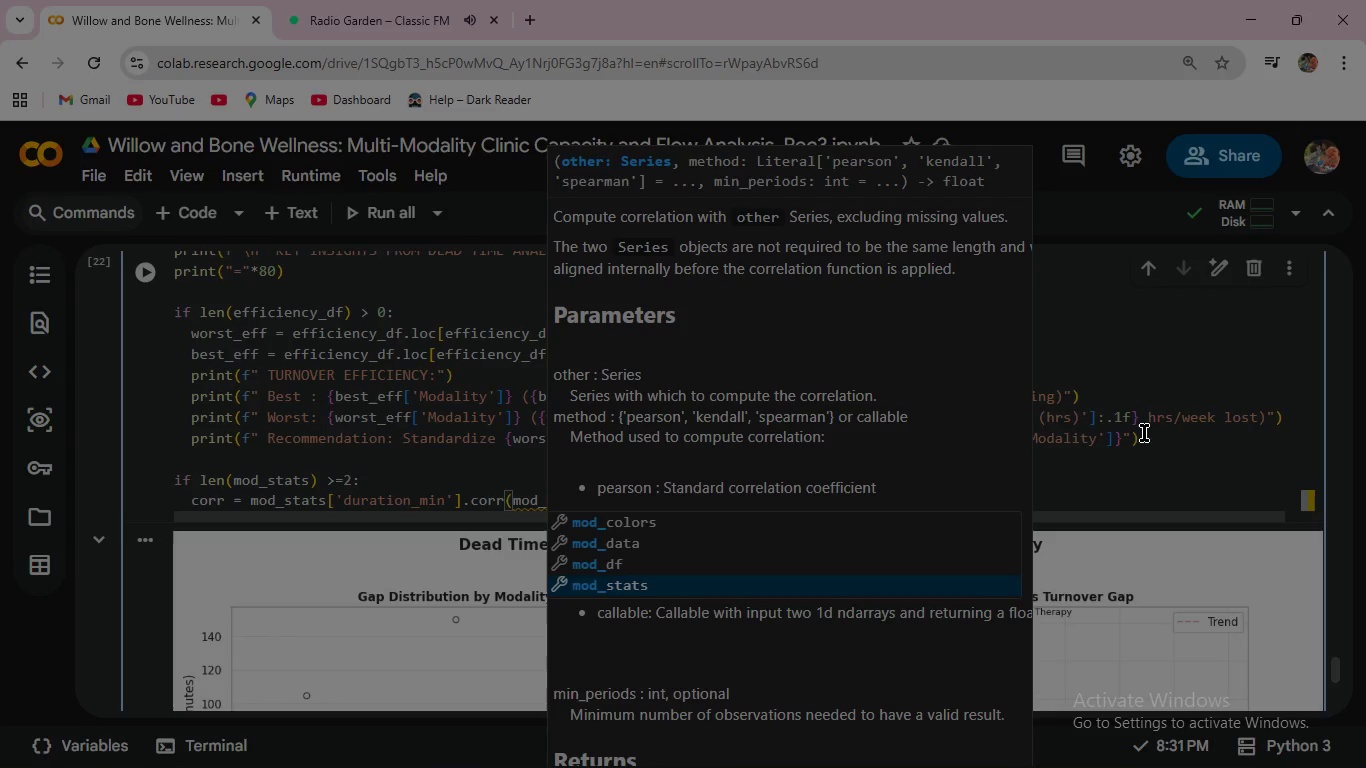 
key(Shift+ArrowDown)
 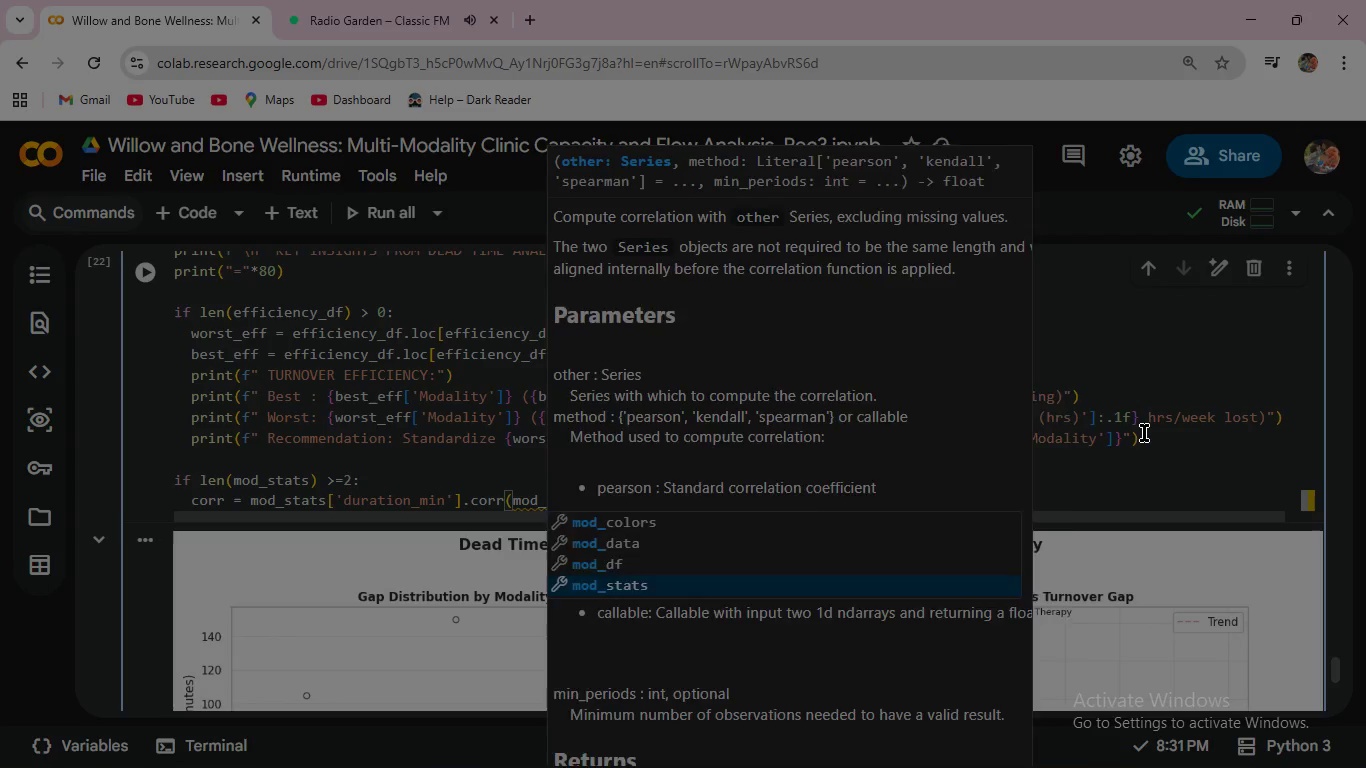 
key(Shift+ArrowDown)
 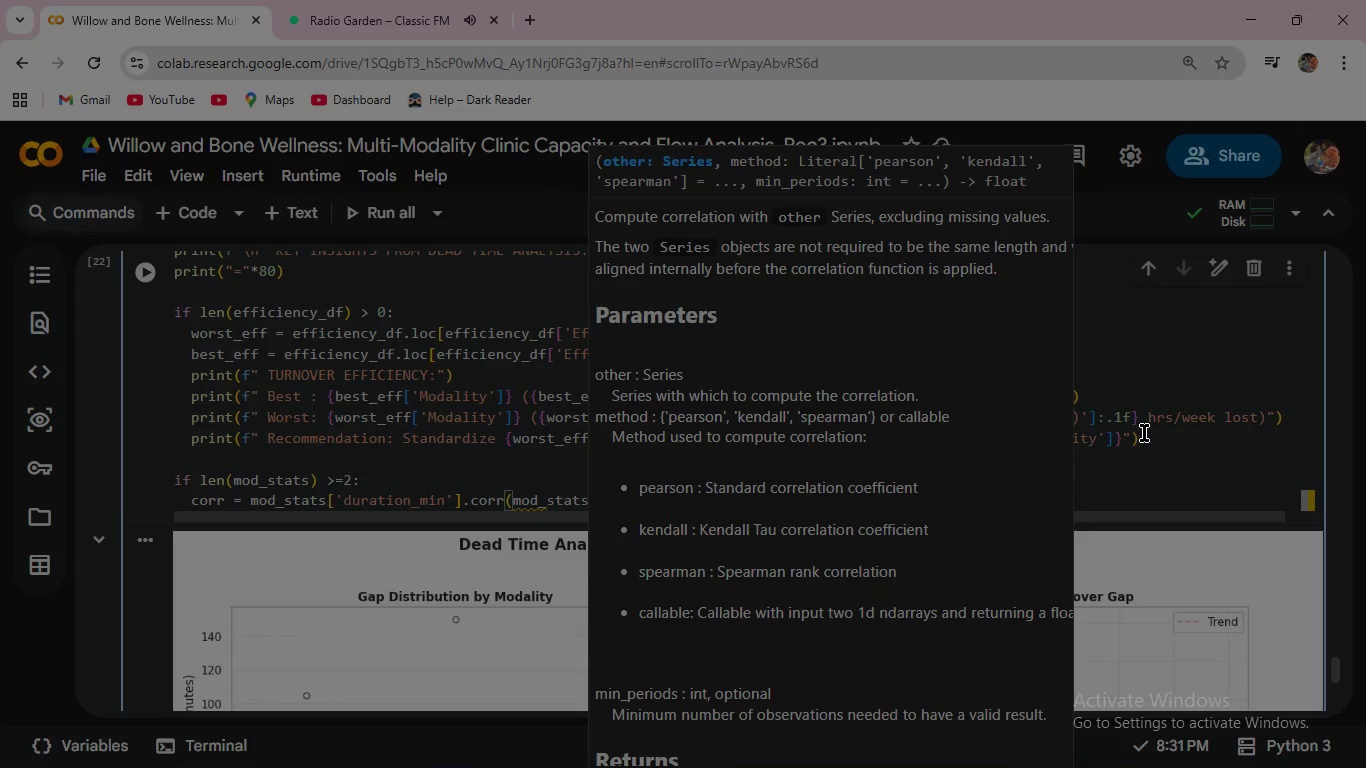 
key(Shift+Enter)
 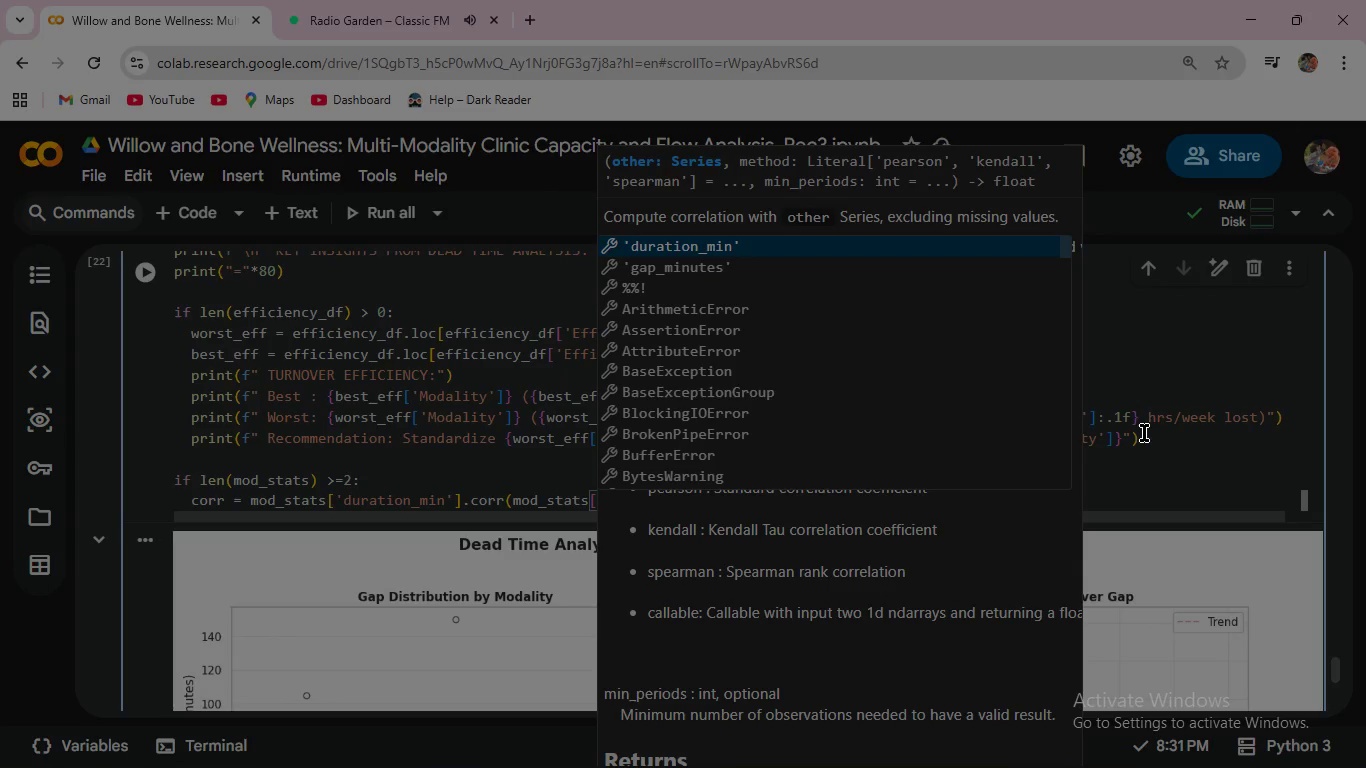 
type({)
key(Escape)
key(Escape)
type("GAP_minutes)
 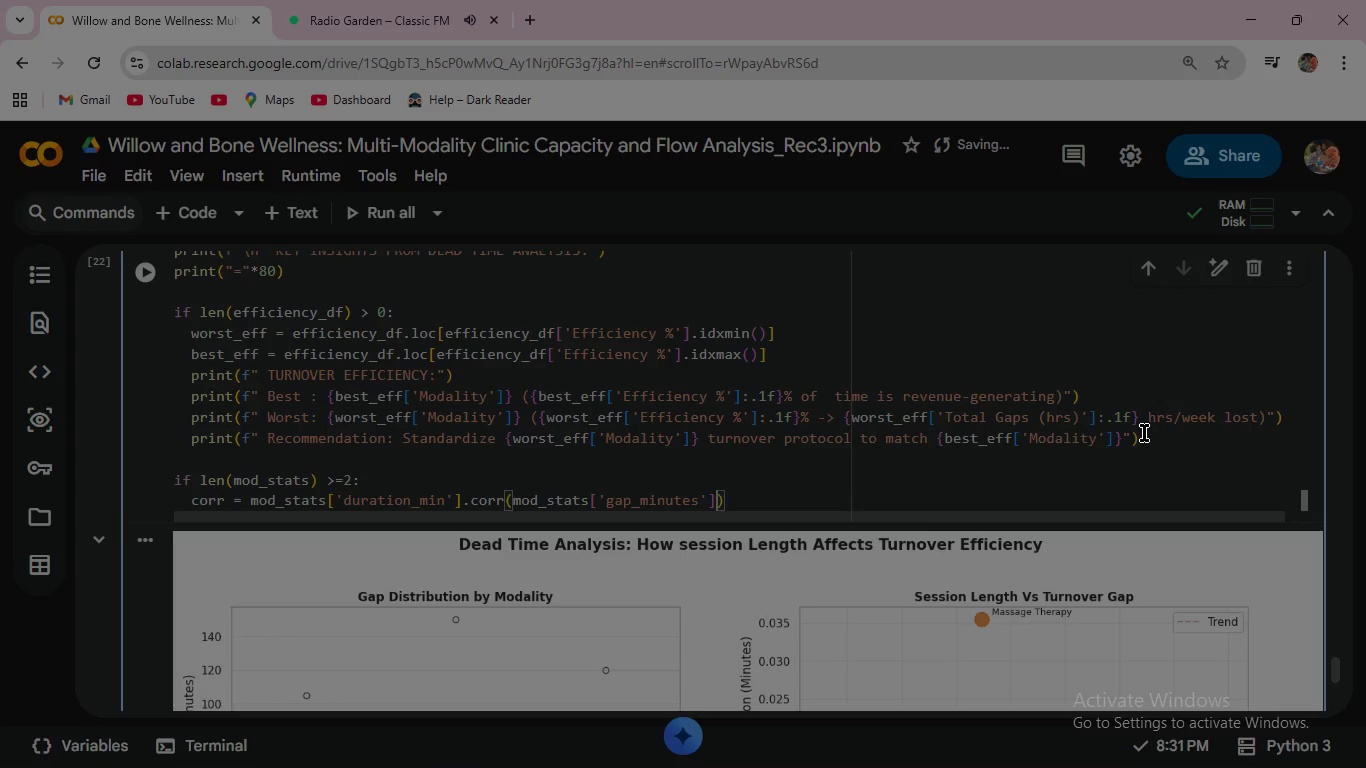 
key(ArrowRight)
 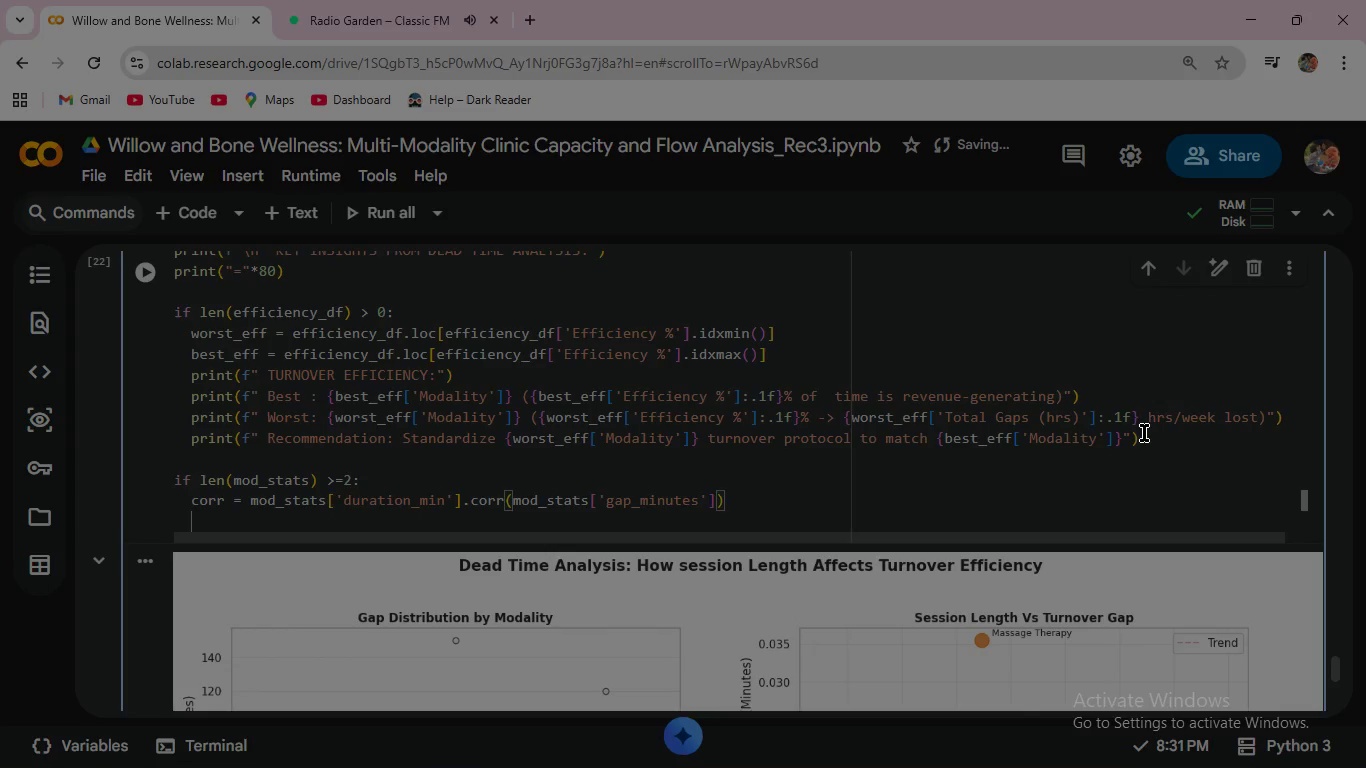 
key(ArrowRight)
 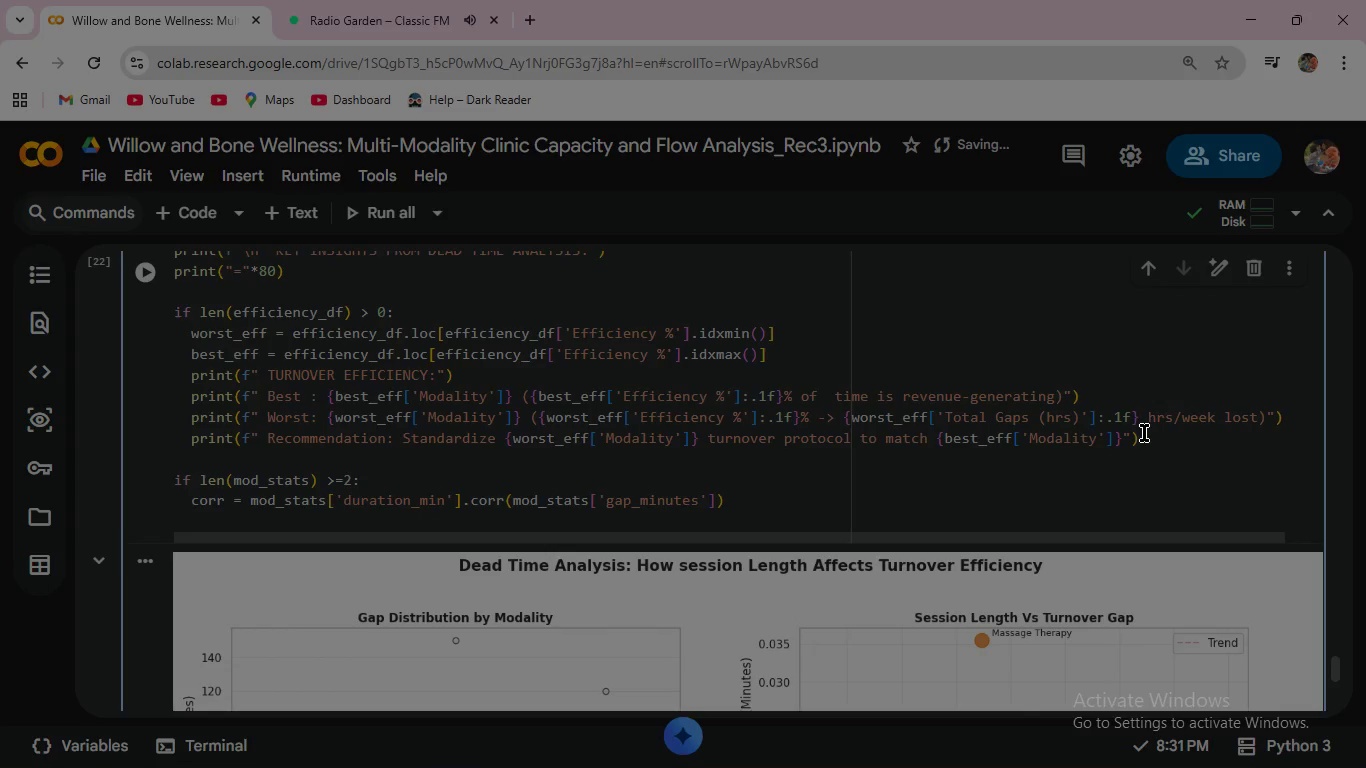 
key(ArrowRight)
 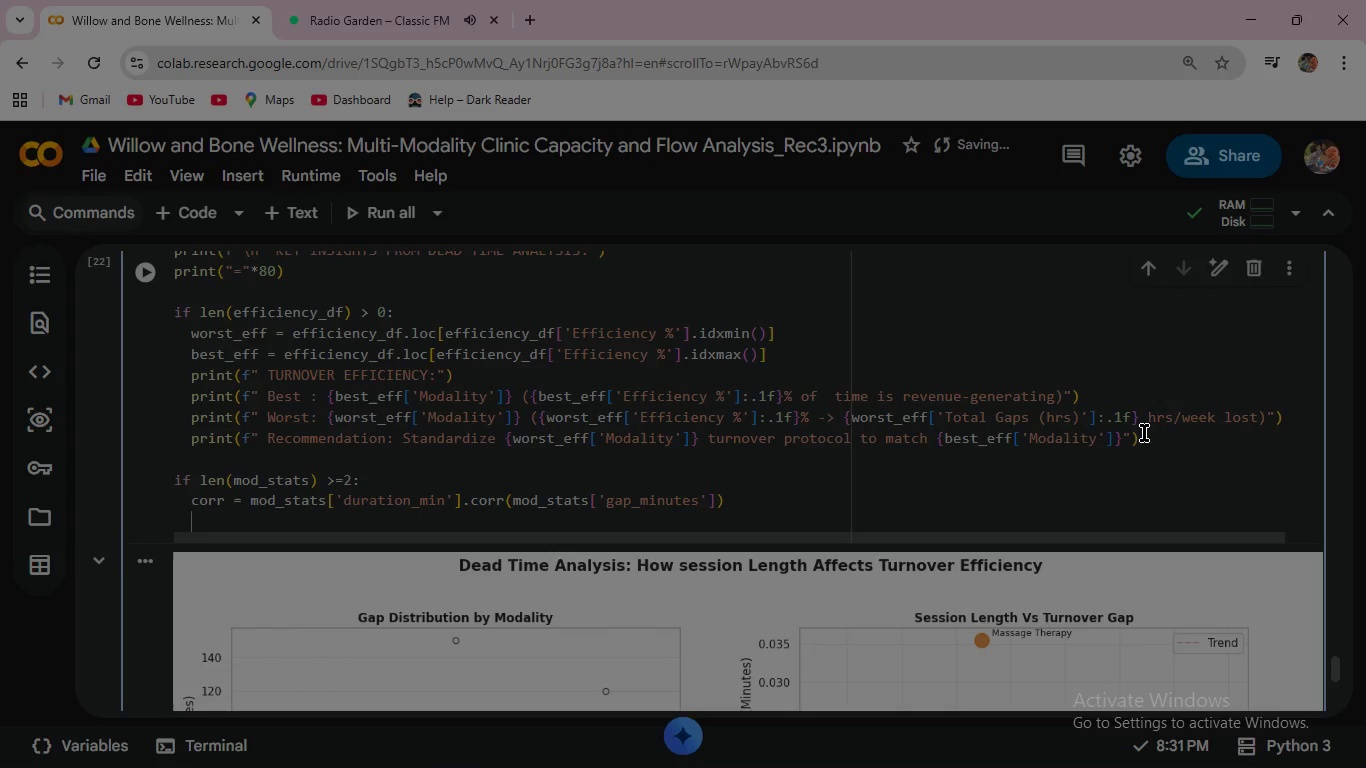 
key(Enter)
 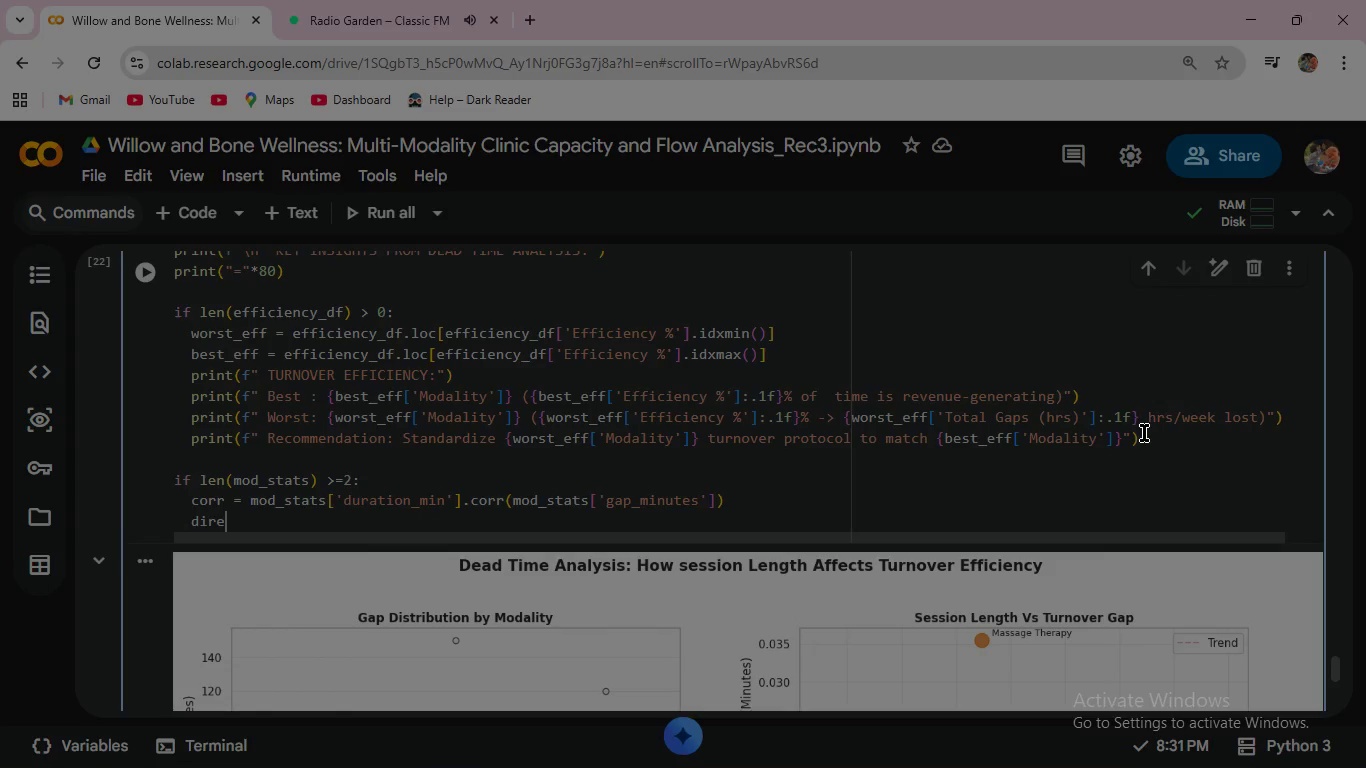 
type(direction = " longer sessions create longer gaps)
 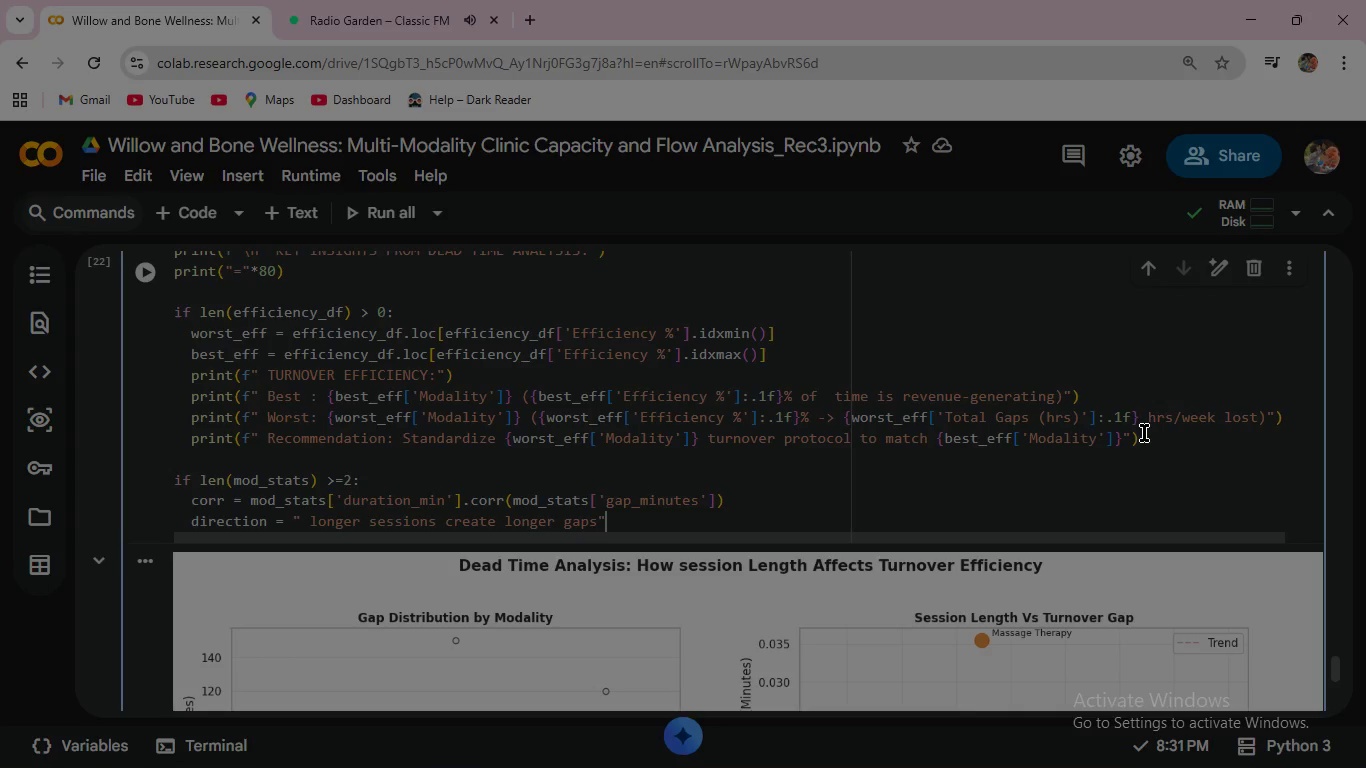 
key(ArrowRight)
 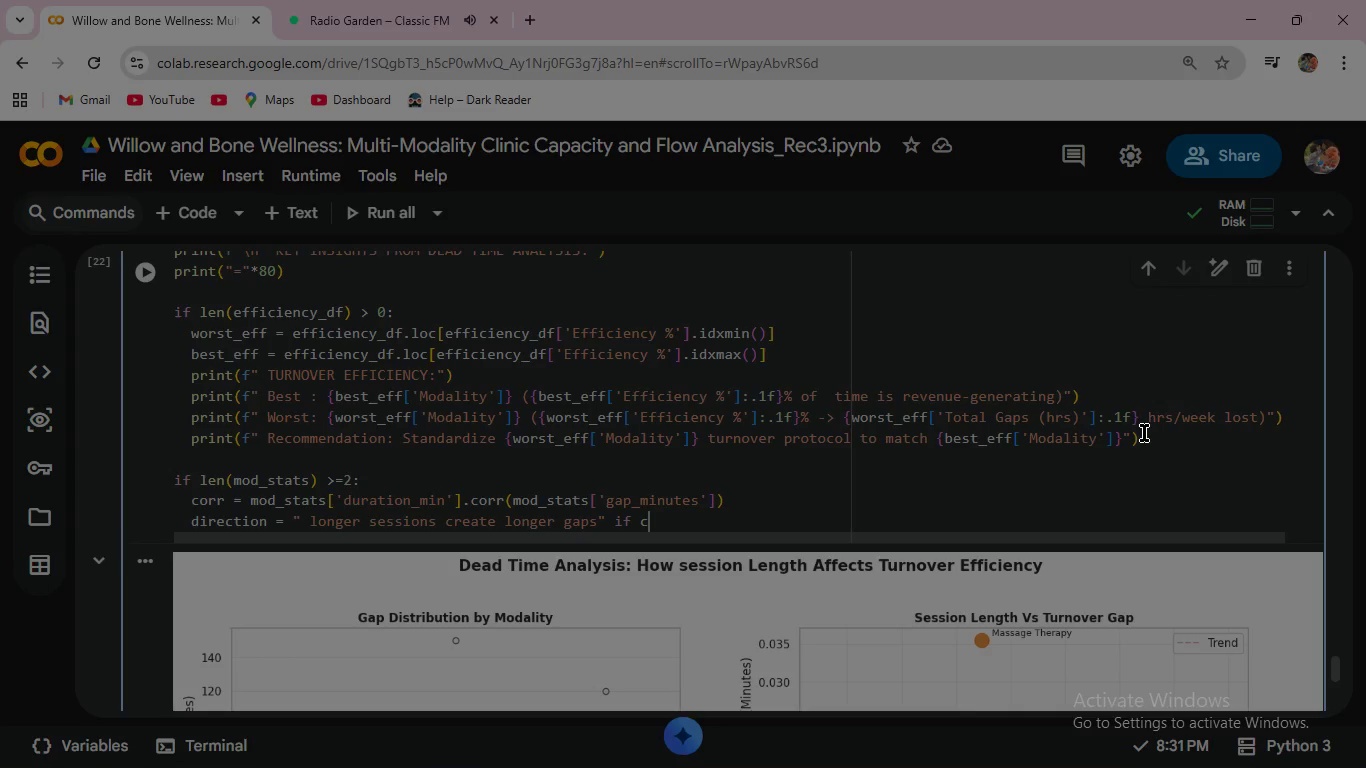 
type( if corr > 0.3 else )
 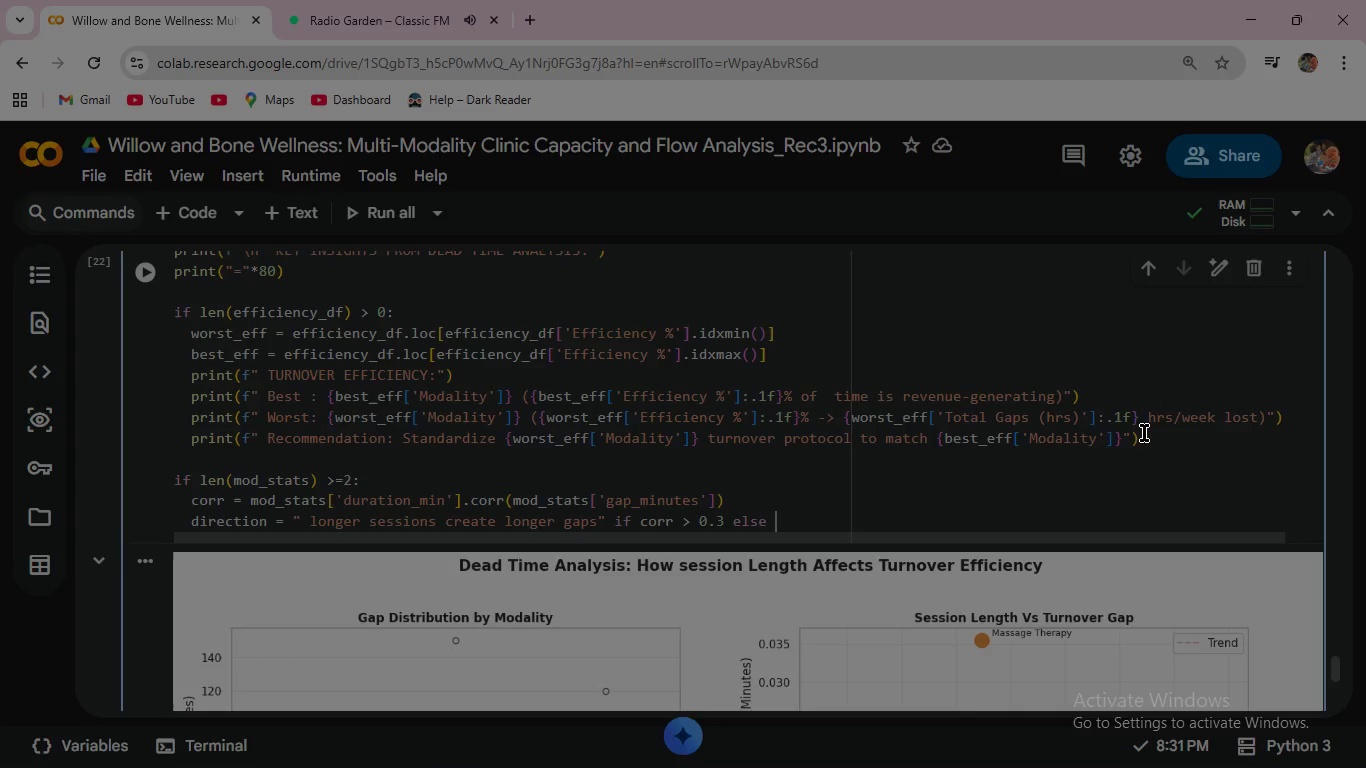 
type("gap duration is indepe)
 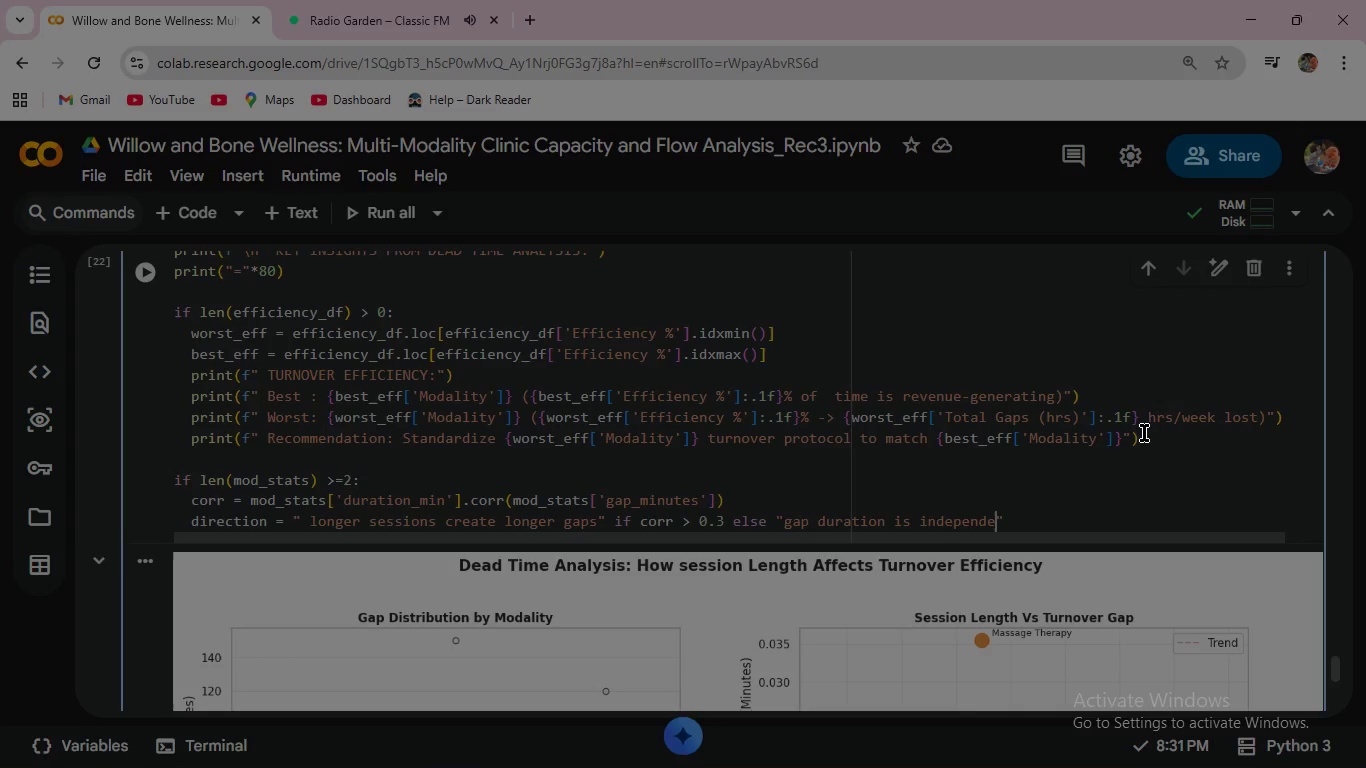 
type(ndetn)
key(Backspace)
key(Backspace)
key(Backspace)
key(Backspace)
key(Backspace)
type(ndent of )
 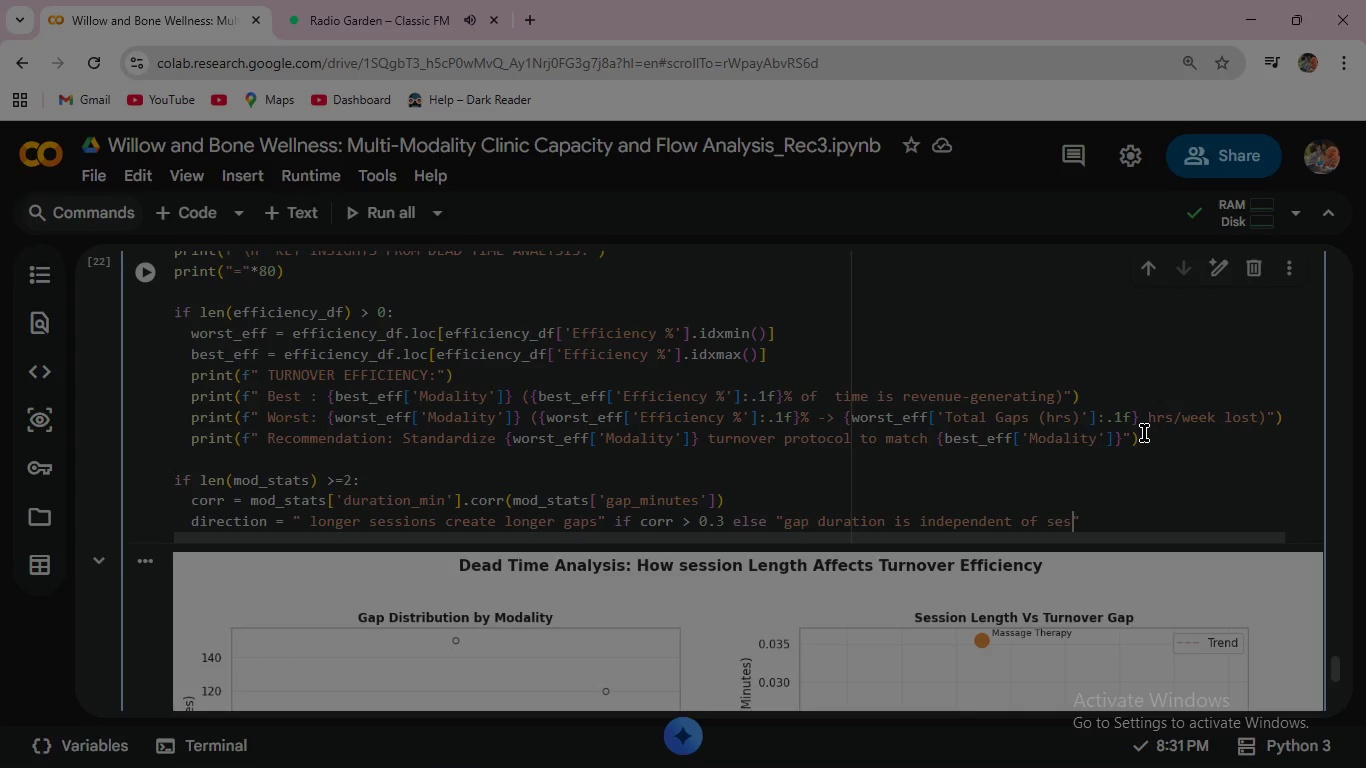 
type(session length)
 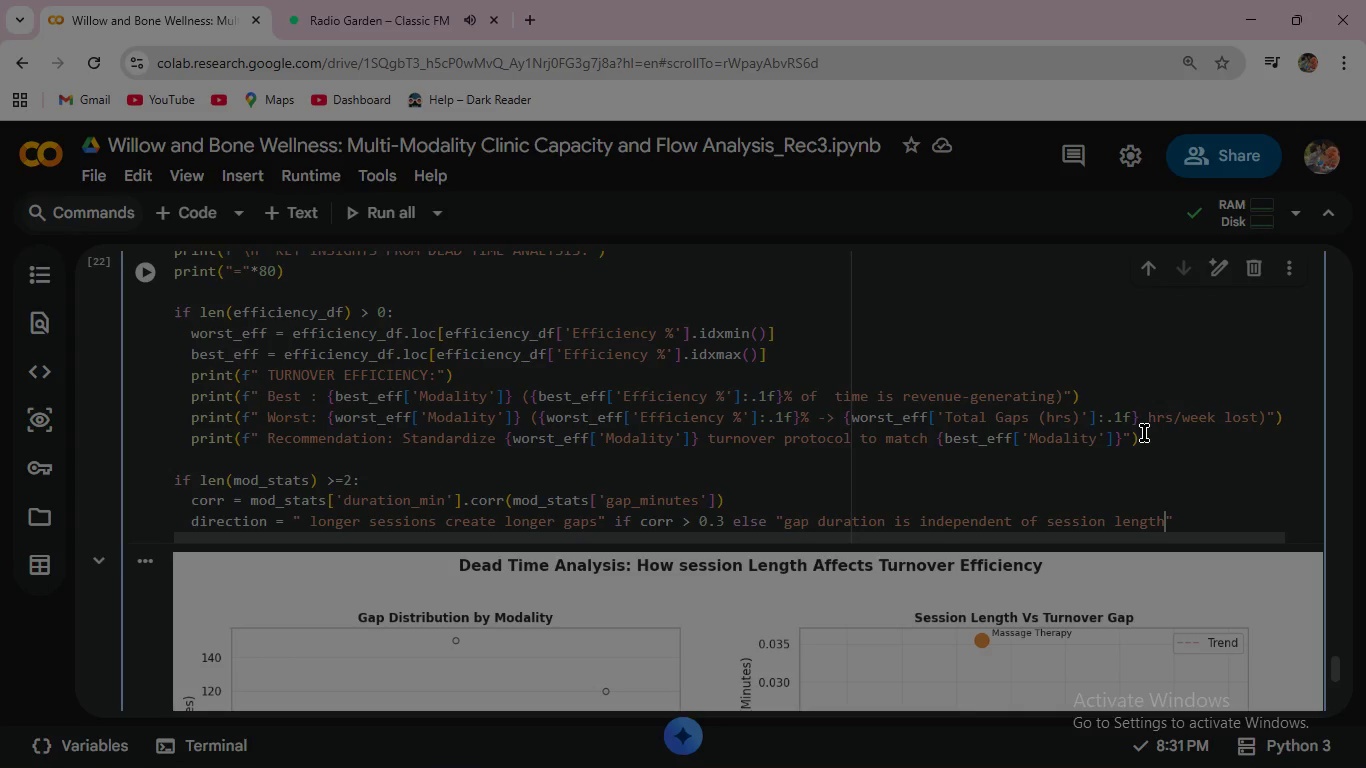 
wait(16.61)
 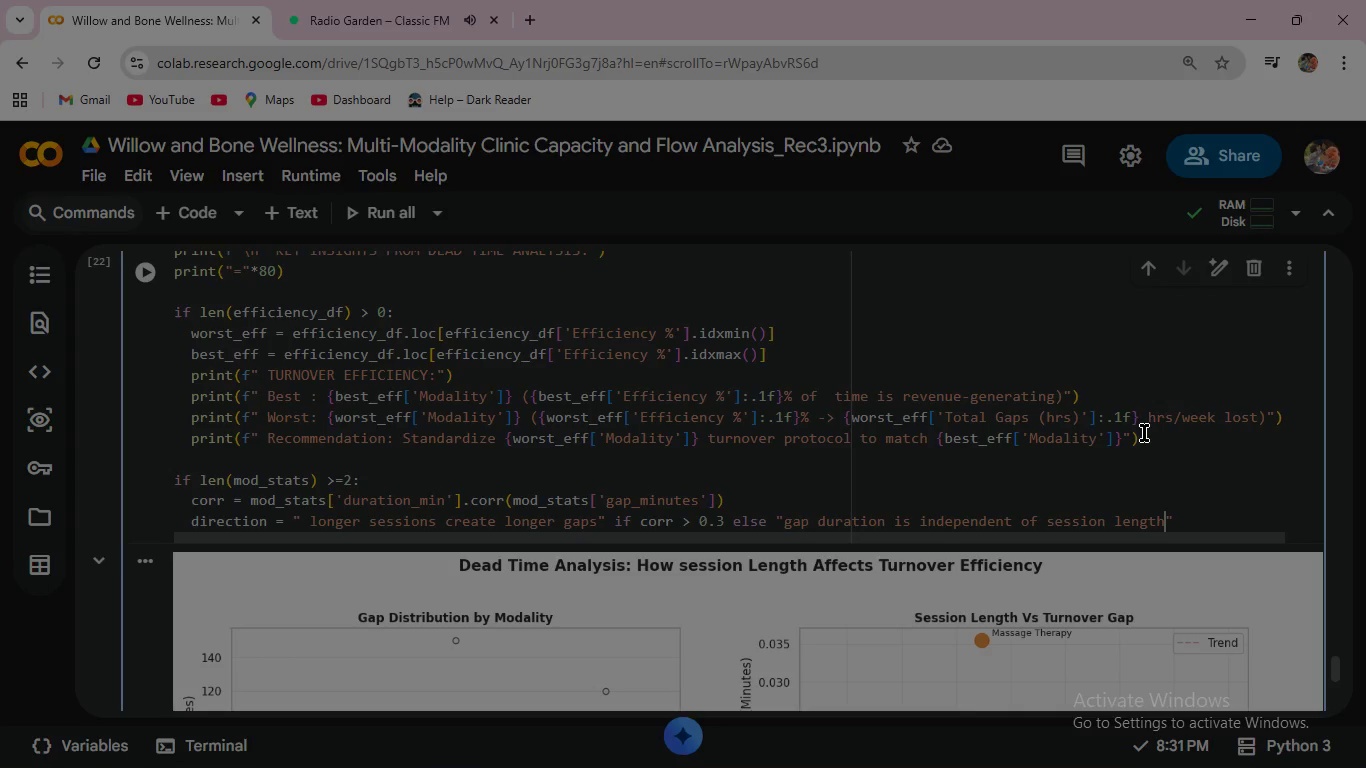 
key(ArrowRight)
 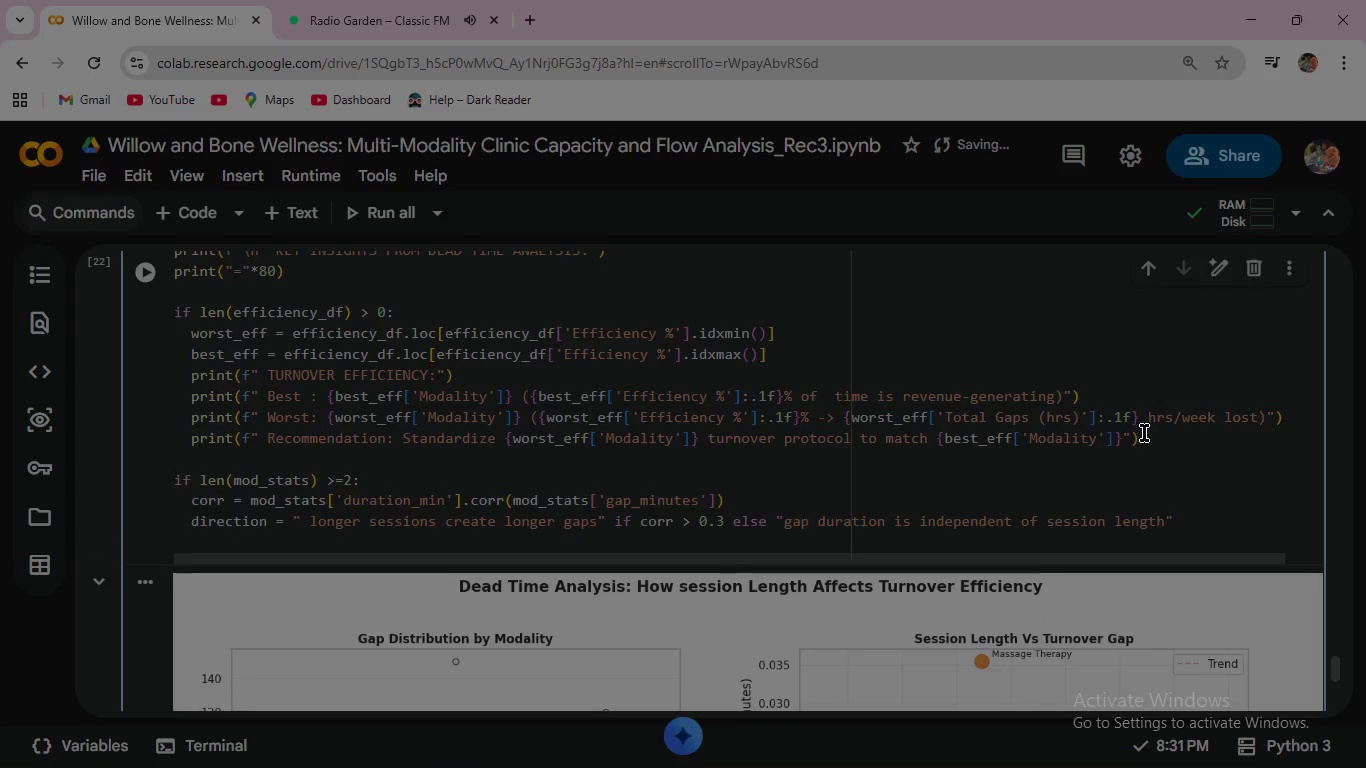 
key(Enter)
 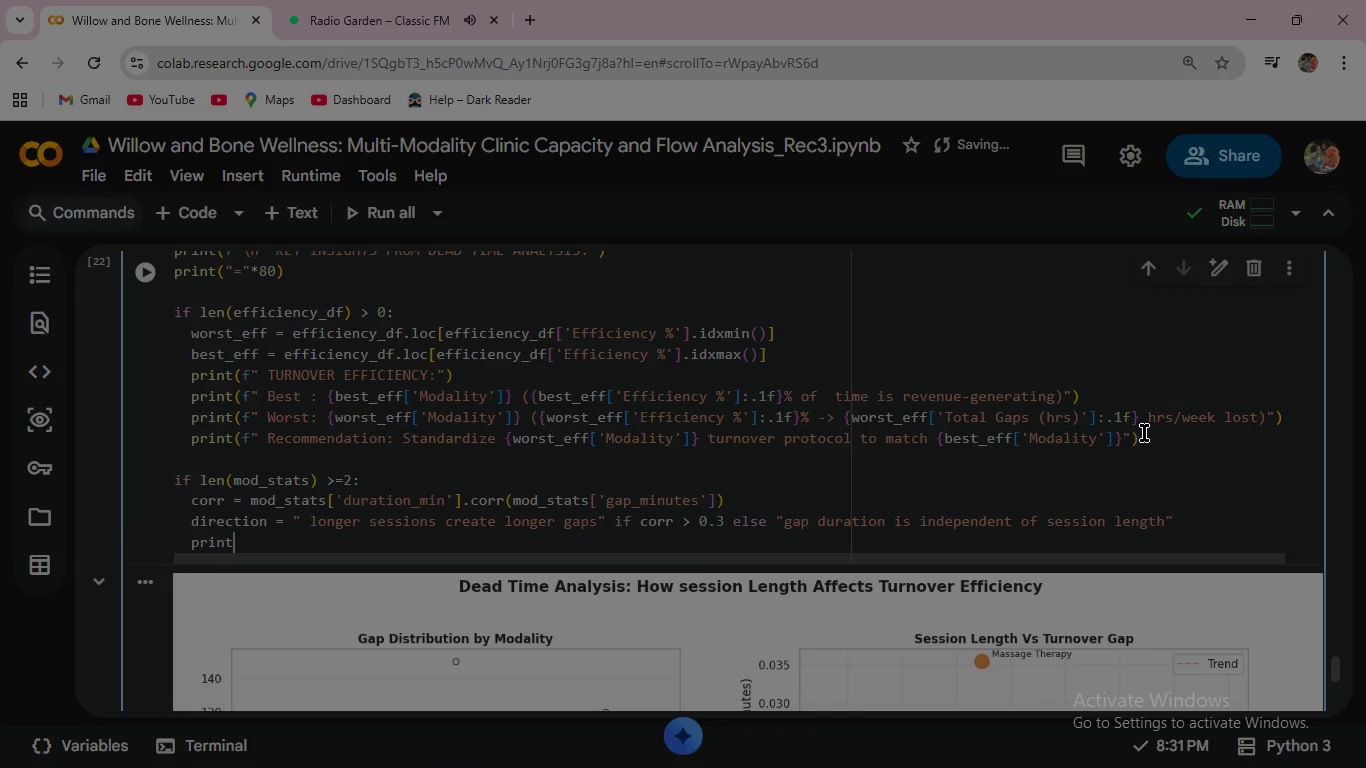 
type(print(f"\n SESSION LENGTH IMPACT:)
 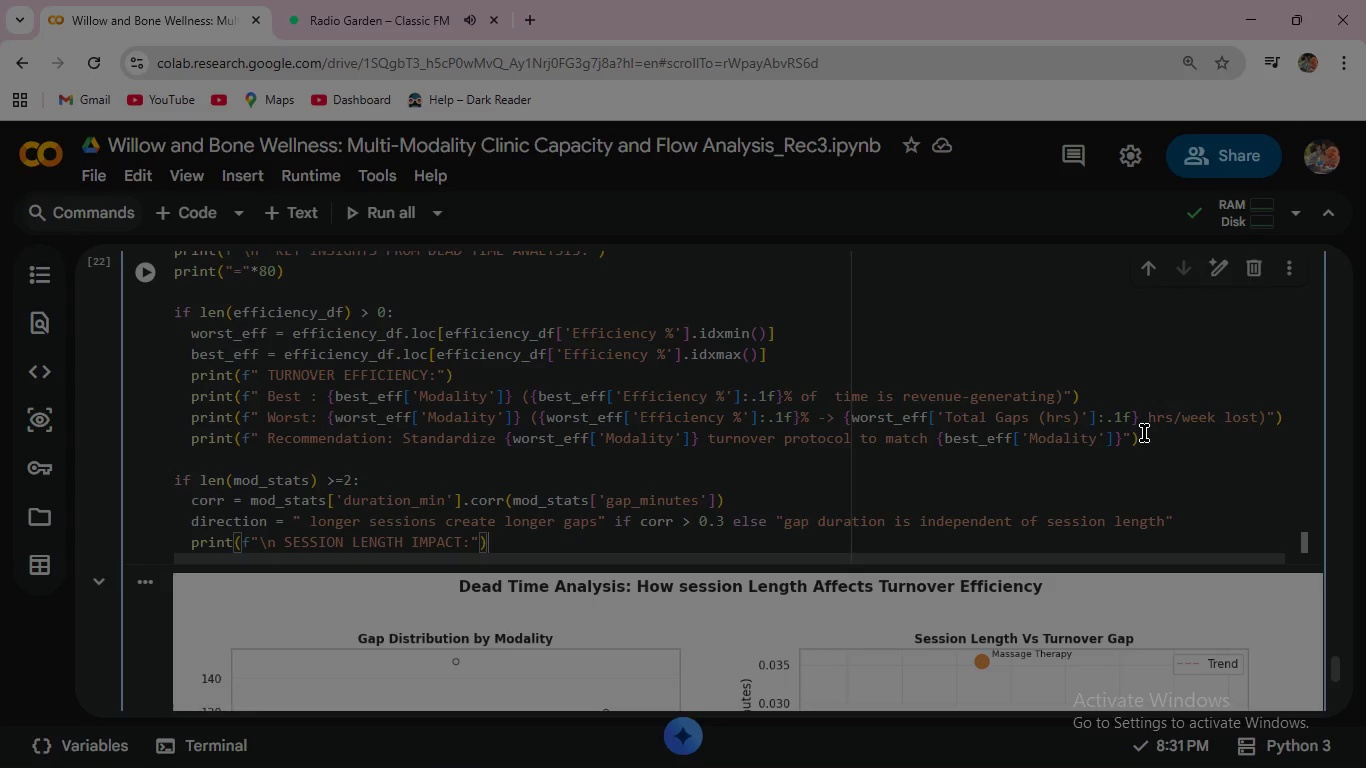 
key(ArrowRight)
 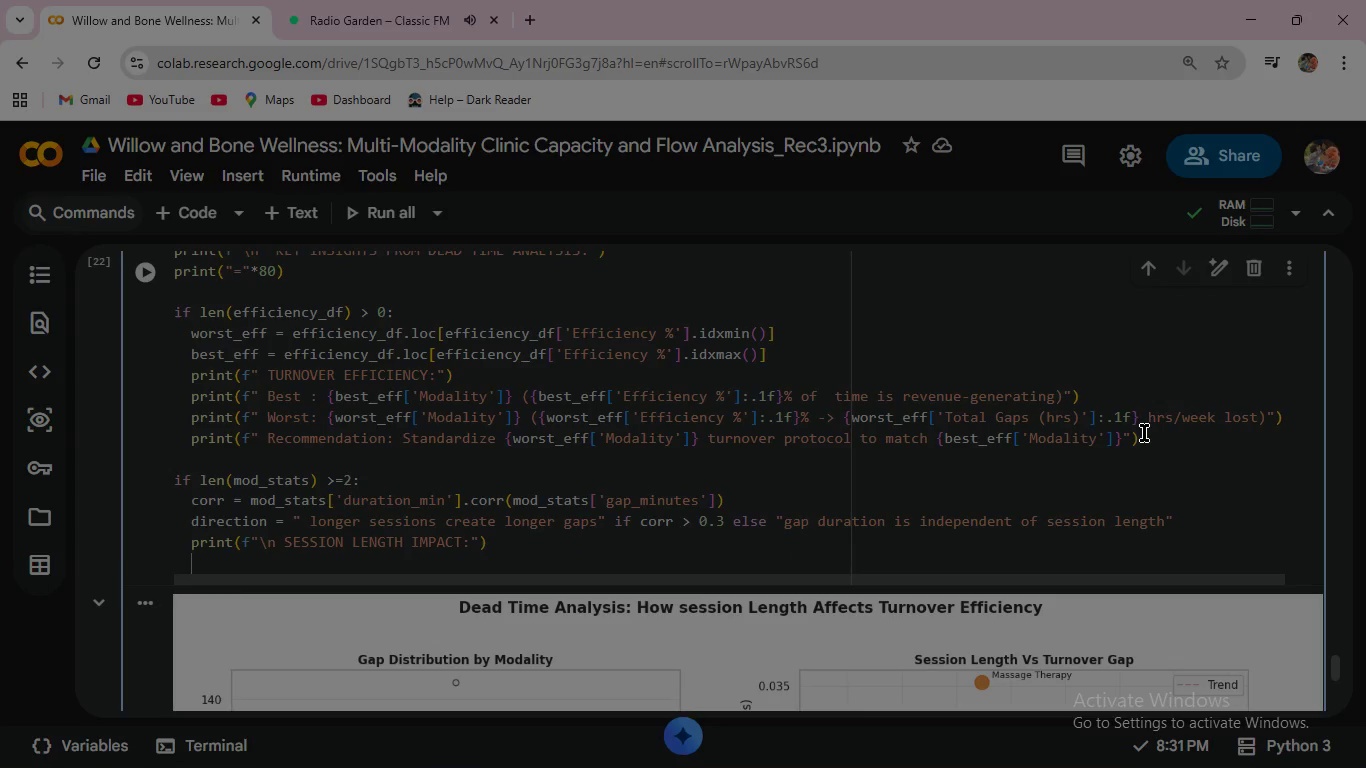 
key(ArrowRight)
 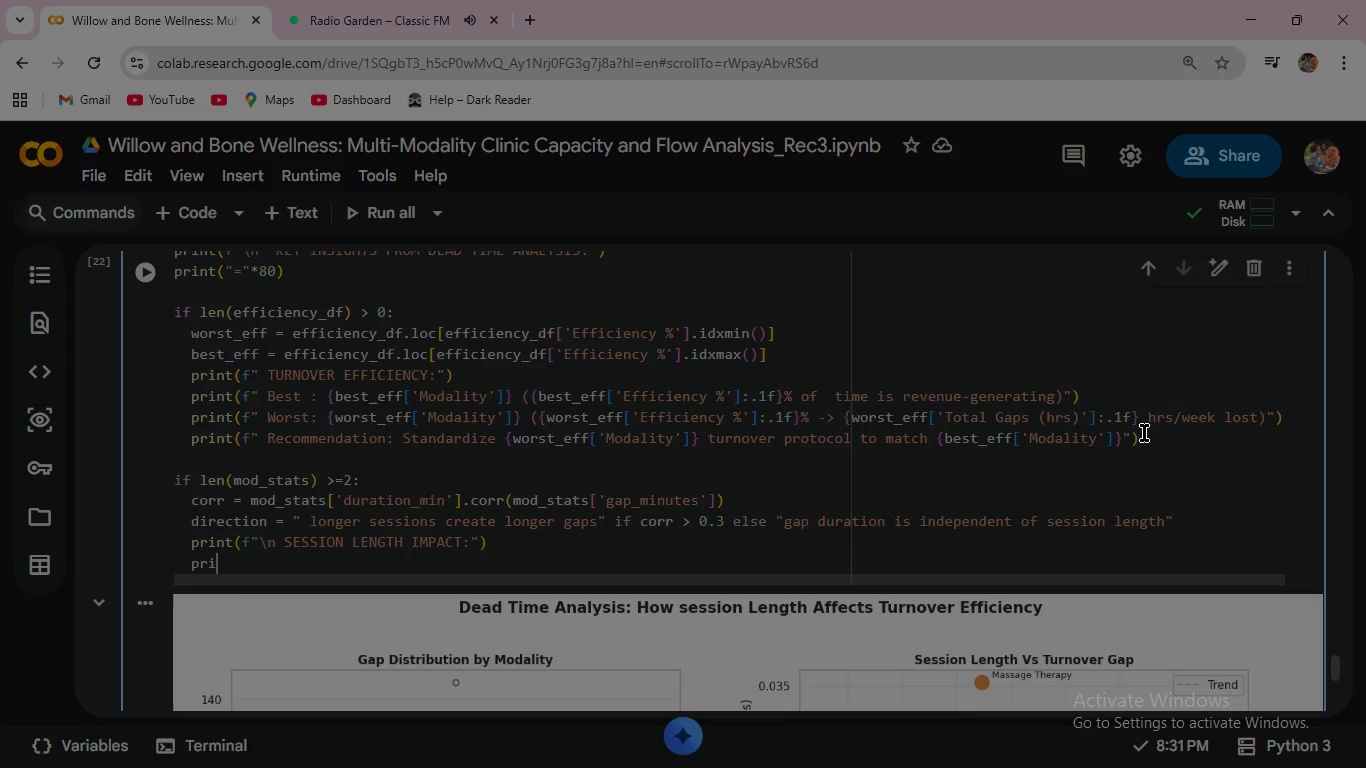 
key(Enter)
 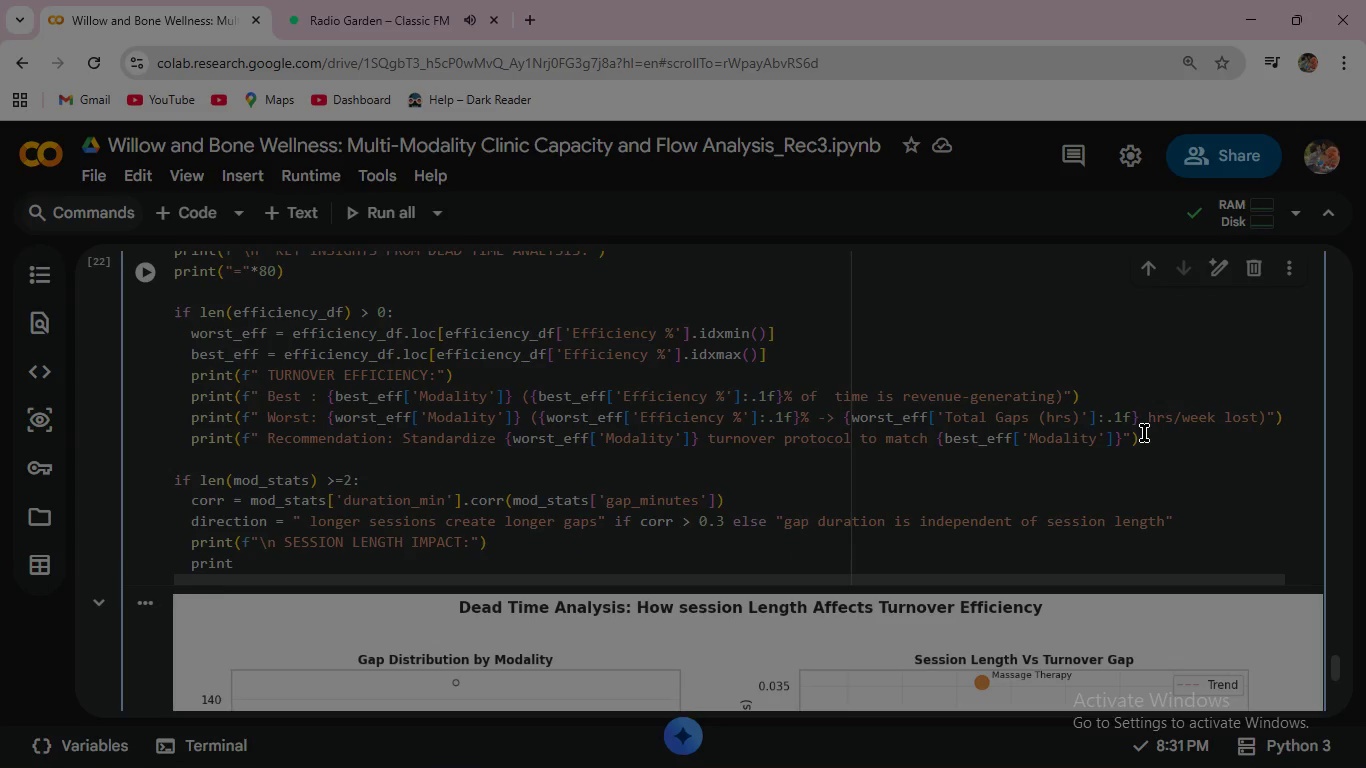 
type(print(f" Correlation (duration ->gap)
 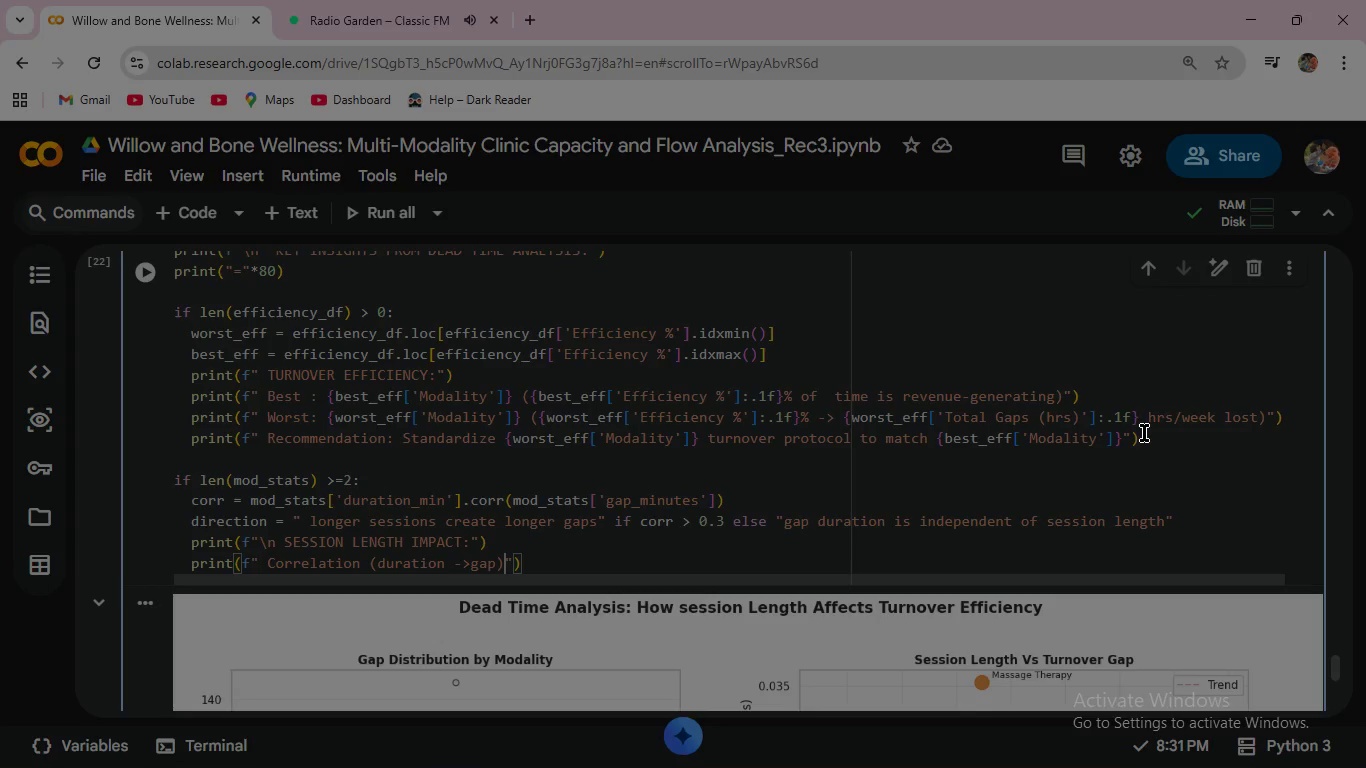 
key(ArrowRight)
 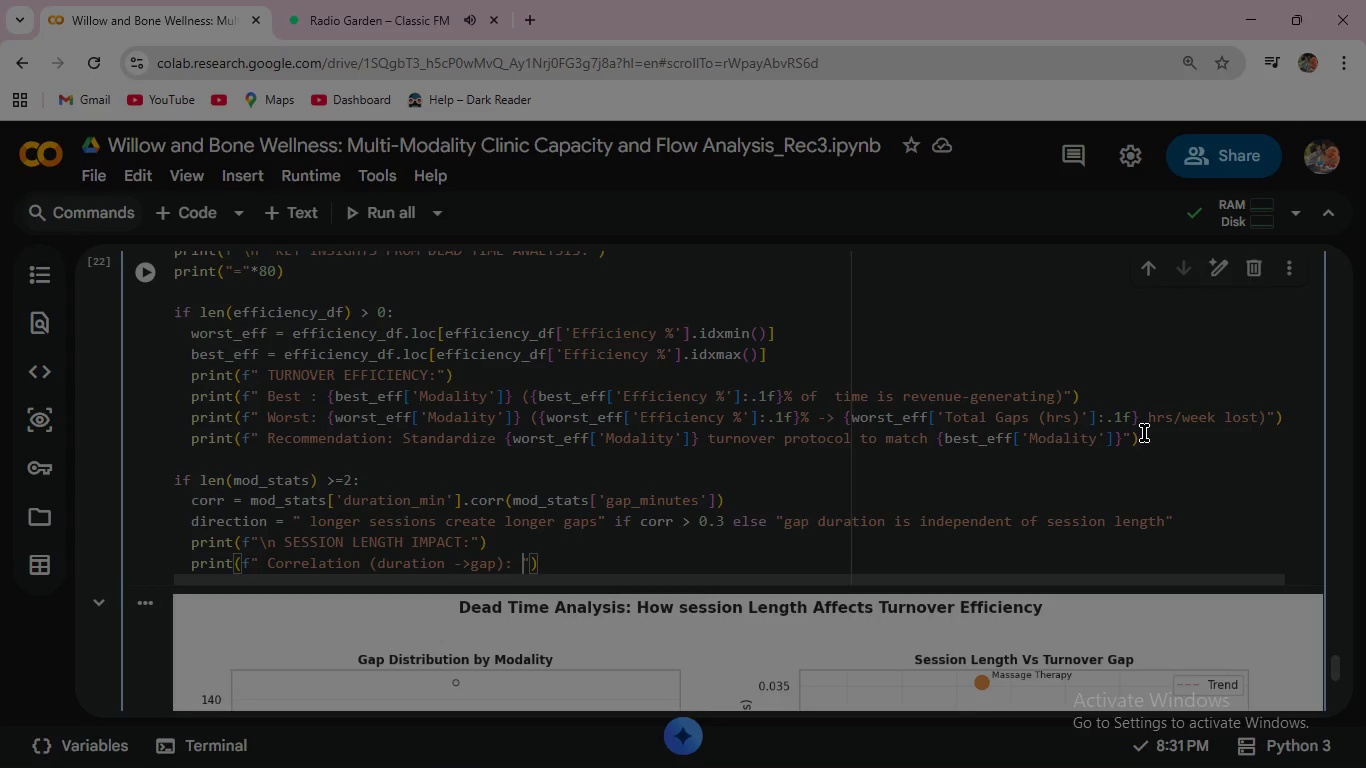 
key(Shift+ShiftRight)
 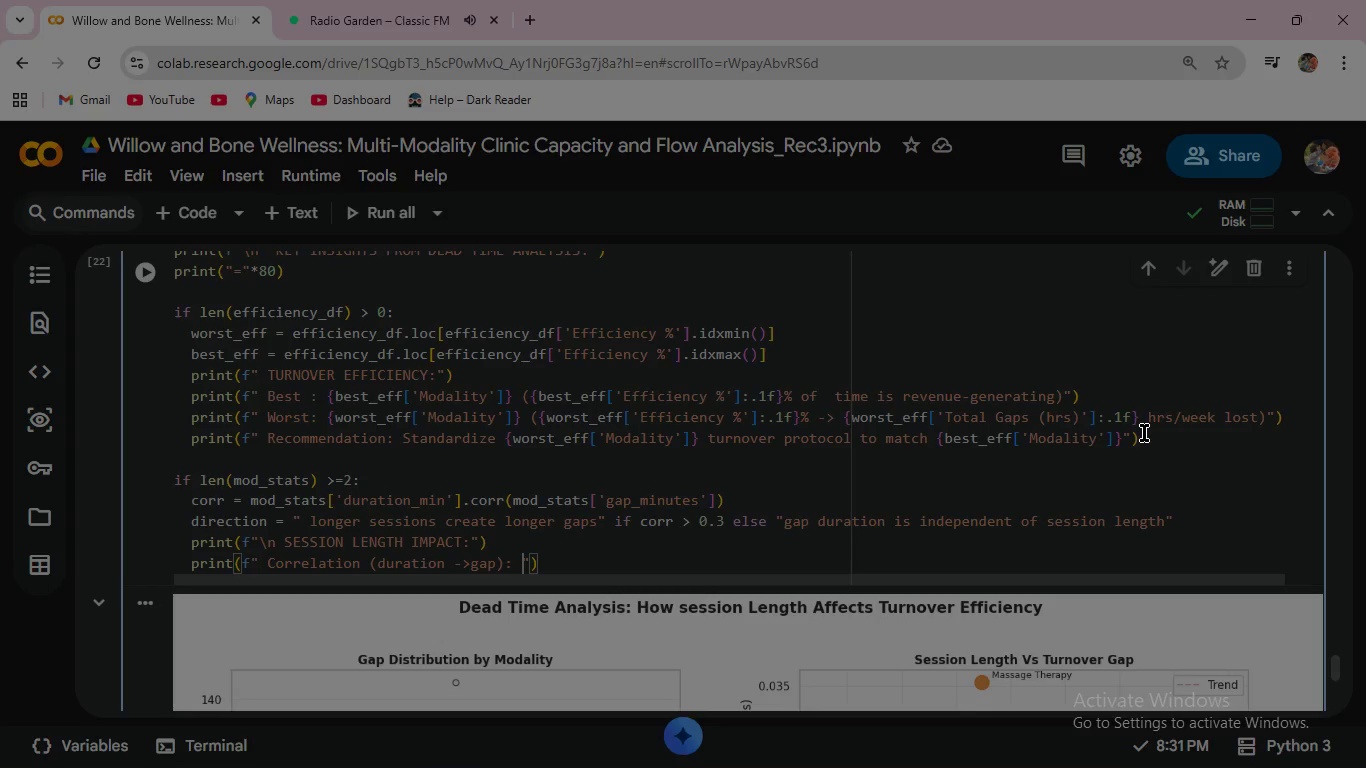 
key(Shift+Semicolon)
 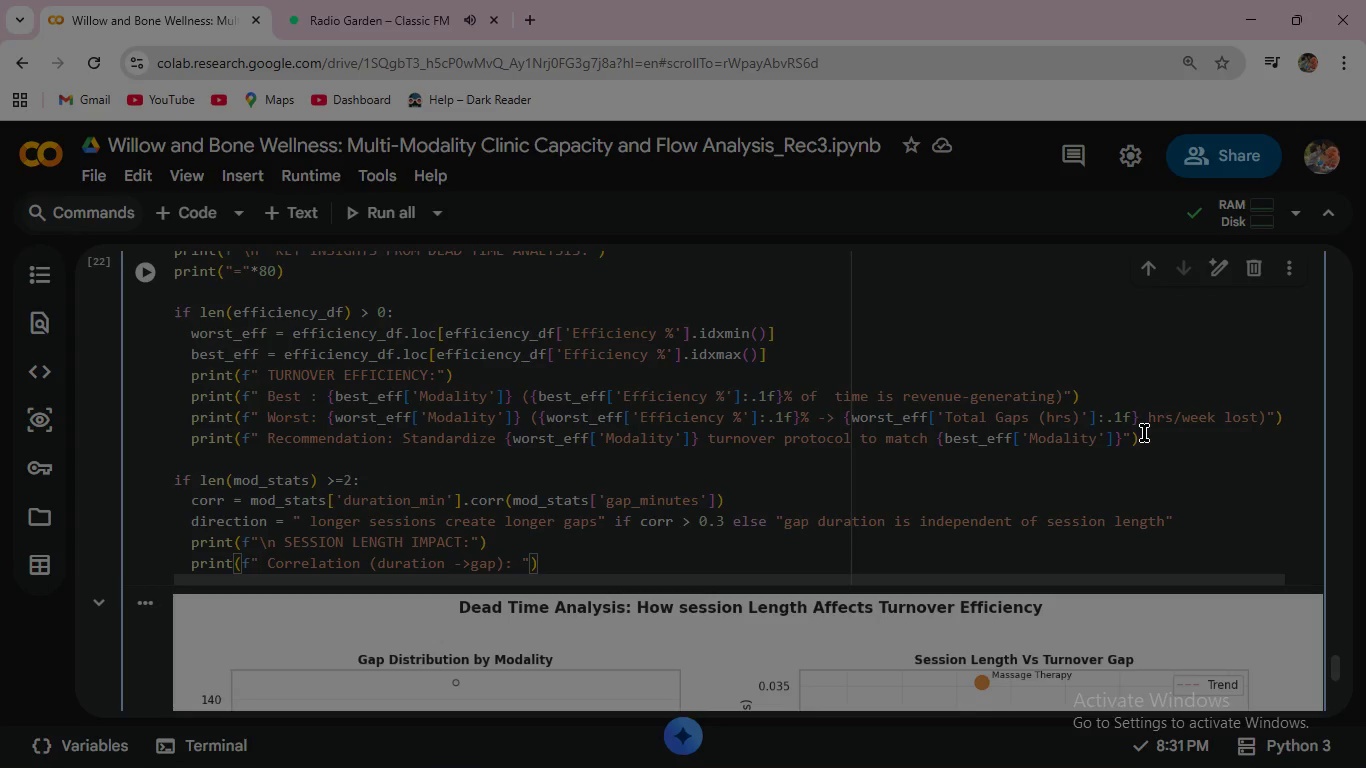 
key(Space)
 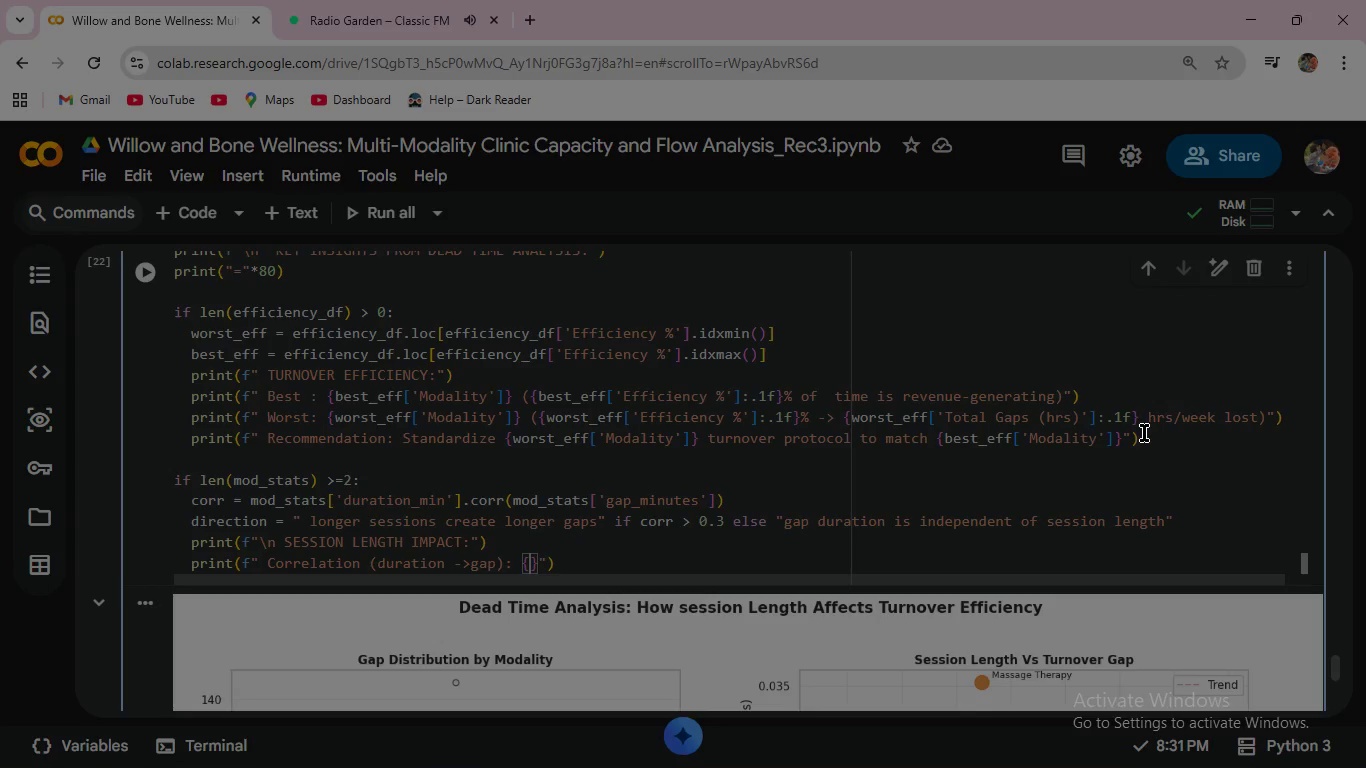 
type({corr:.2f)
 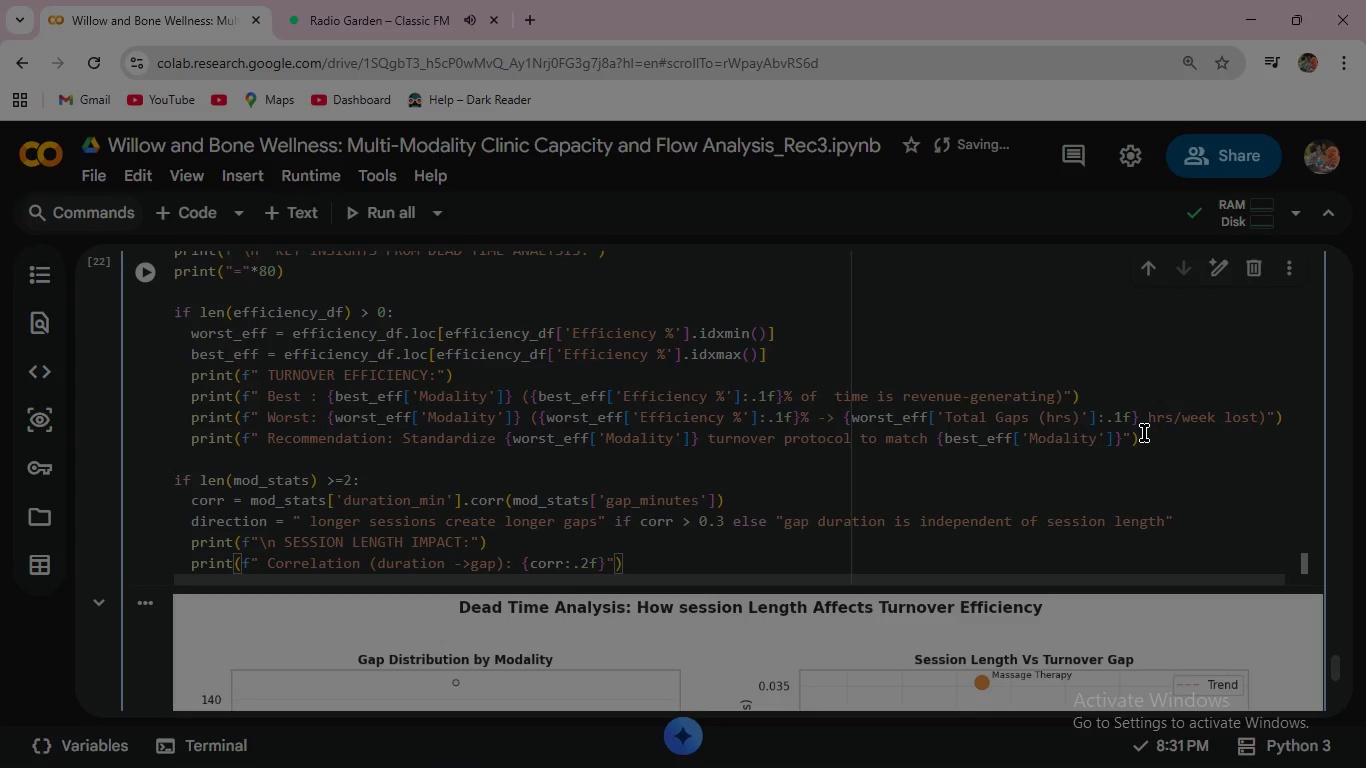 
key(ArrowRight)
 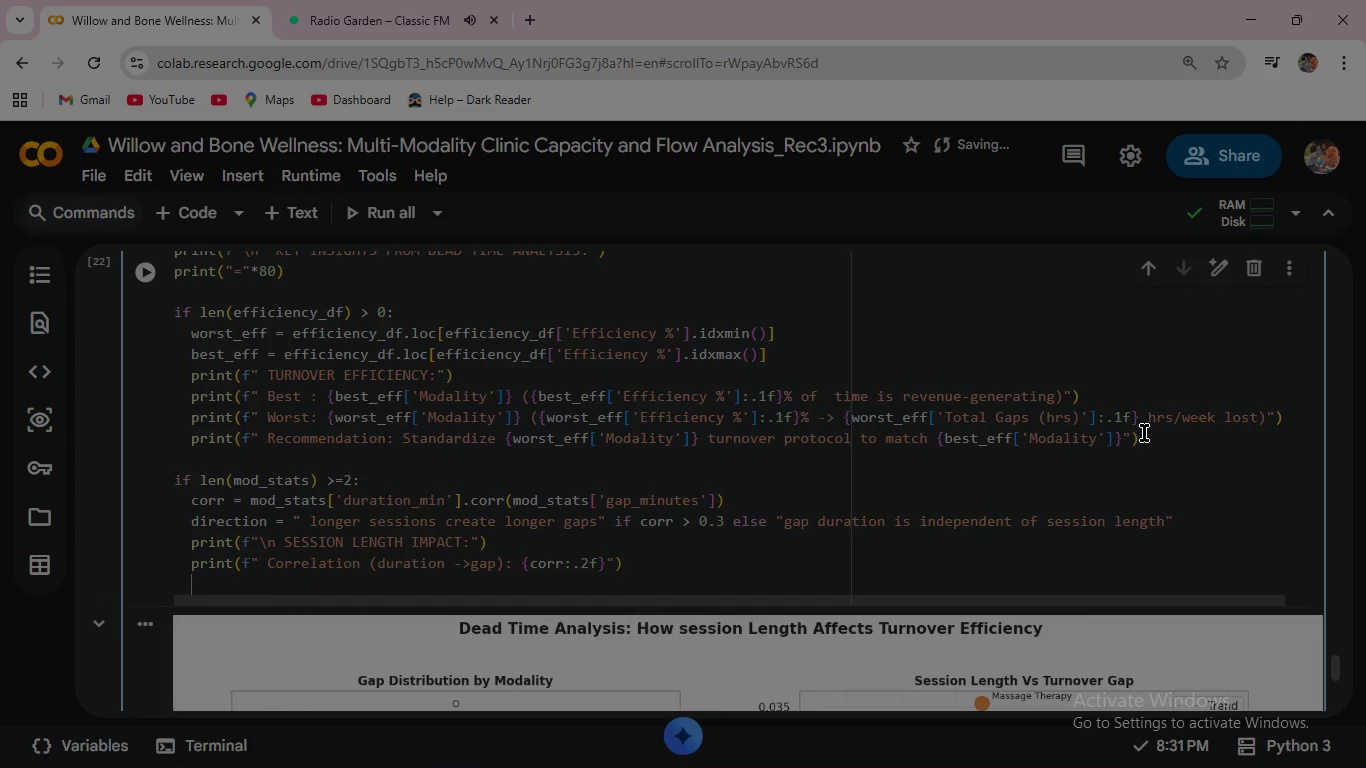 
key(ArrowRight)
 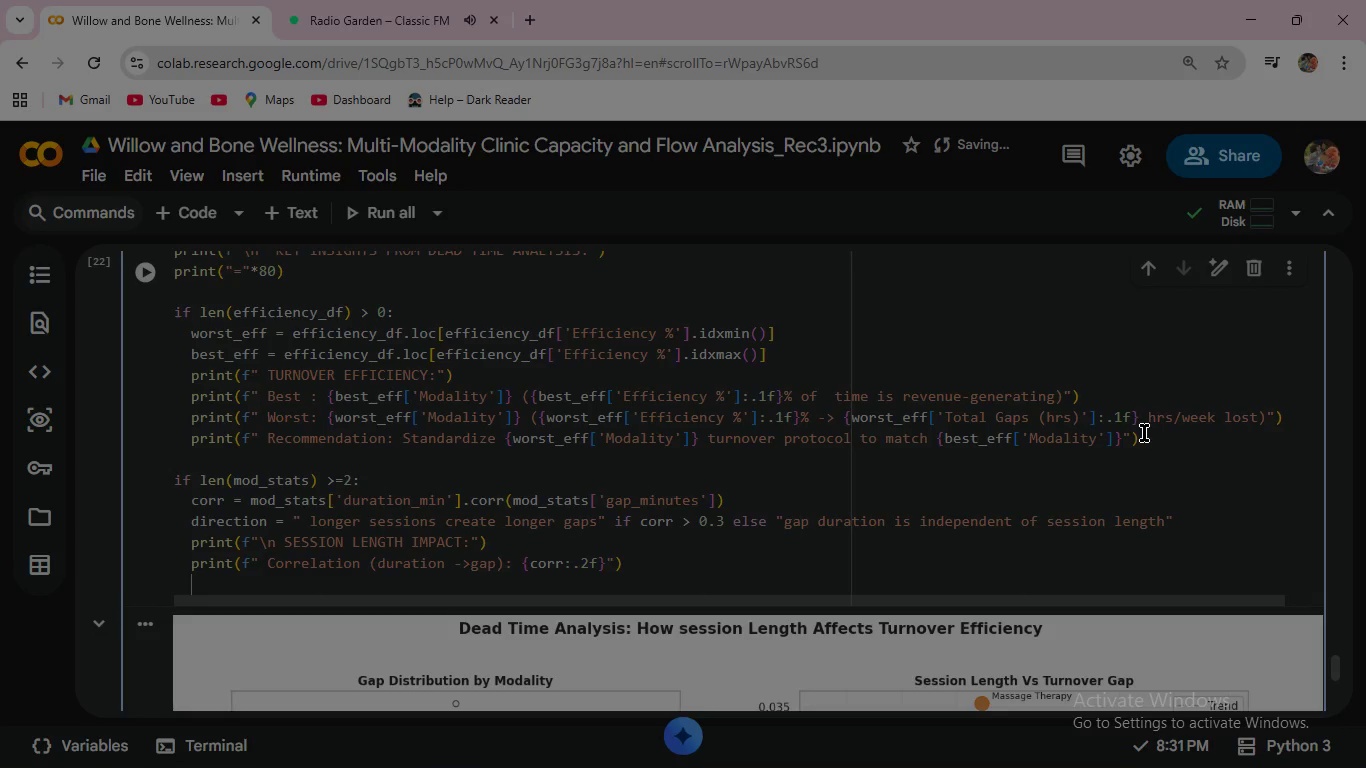 
key(ArrowRight)
 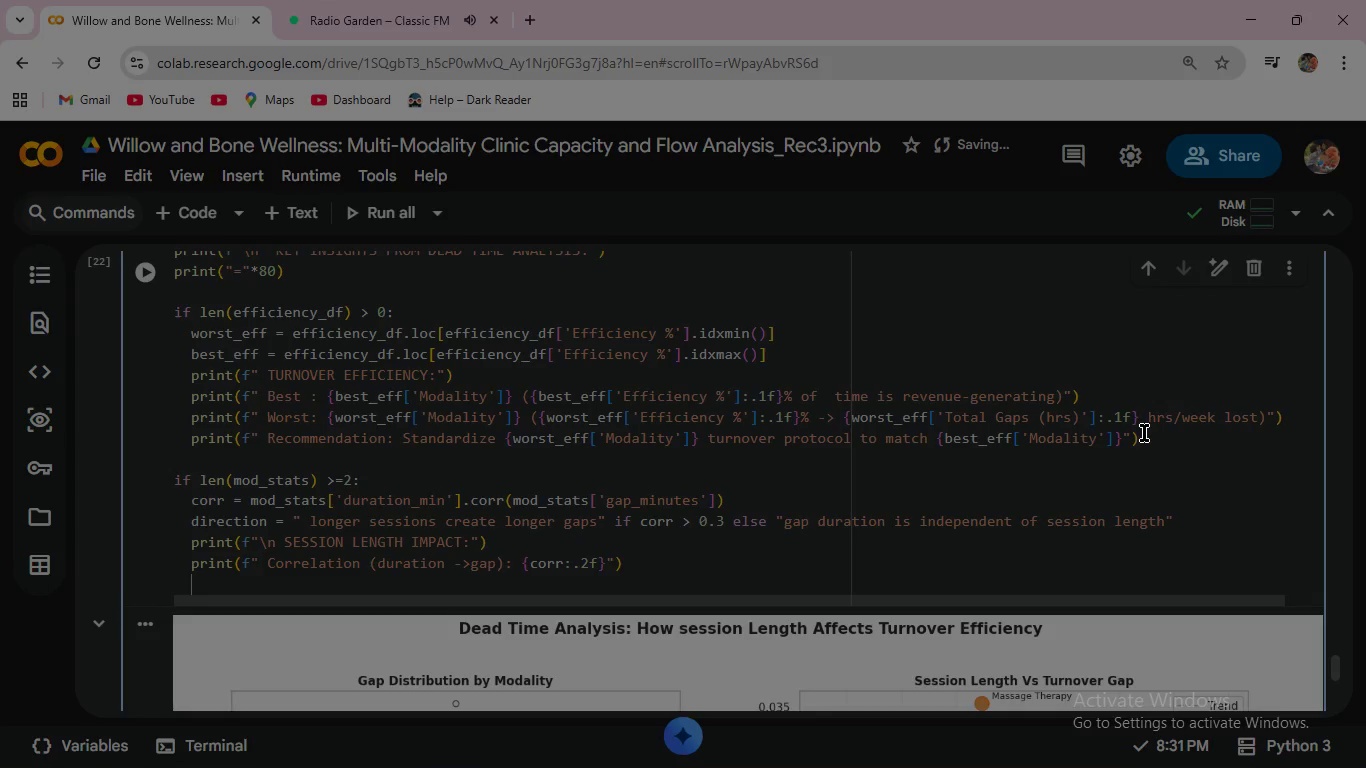 
key(Enter)
 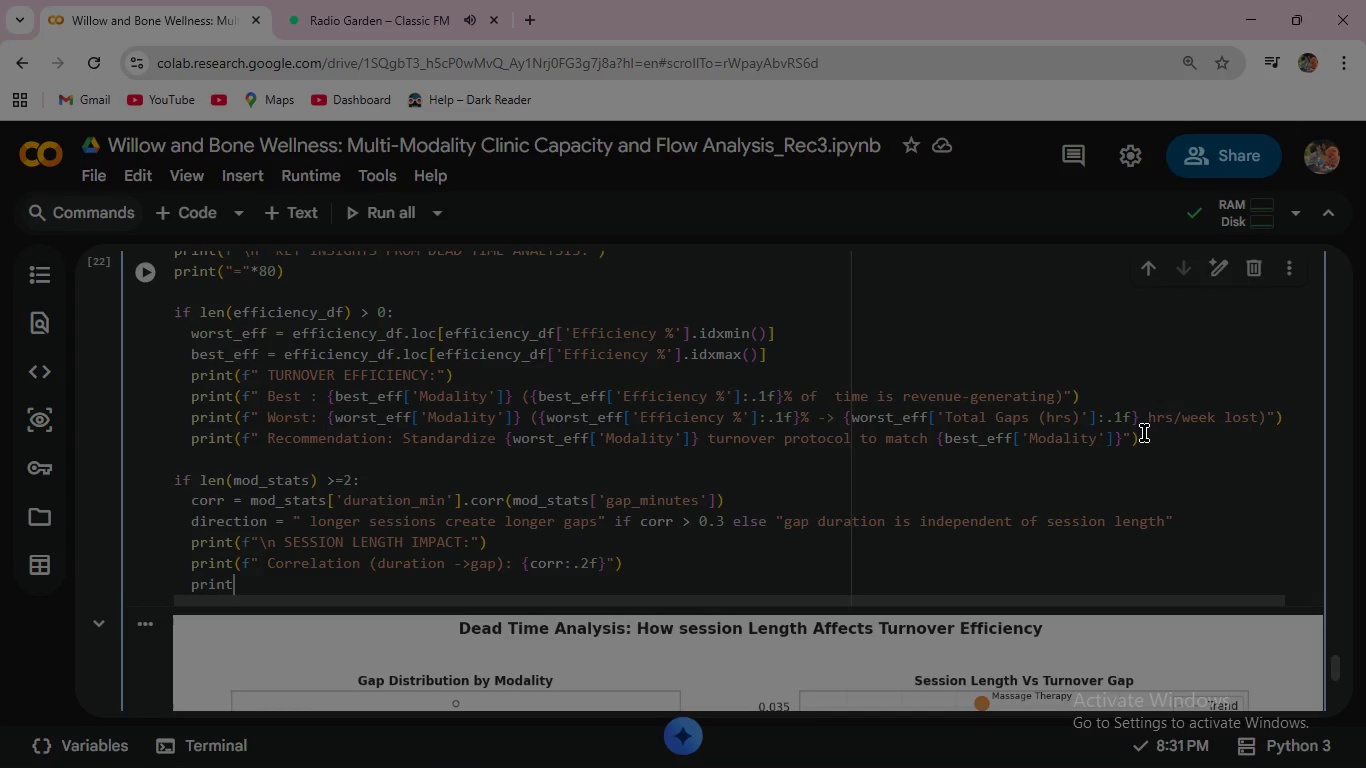 
type(print(f")
 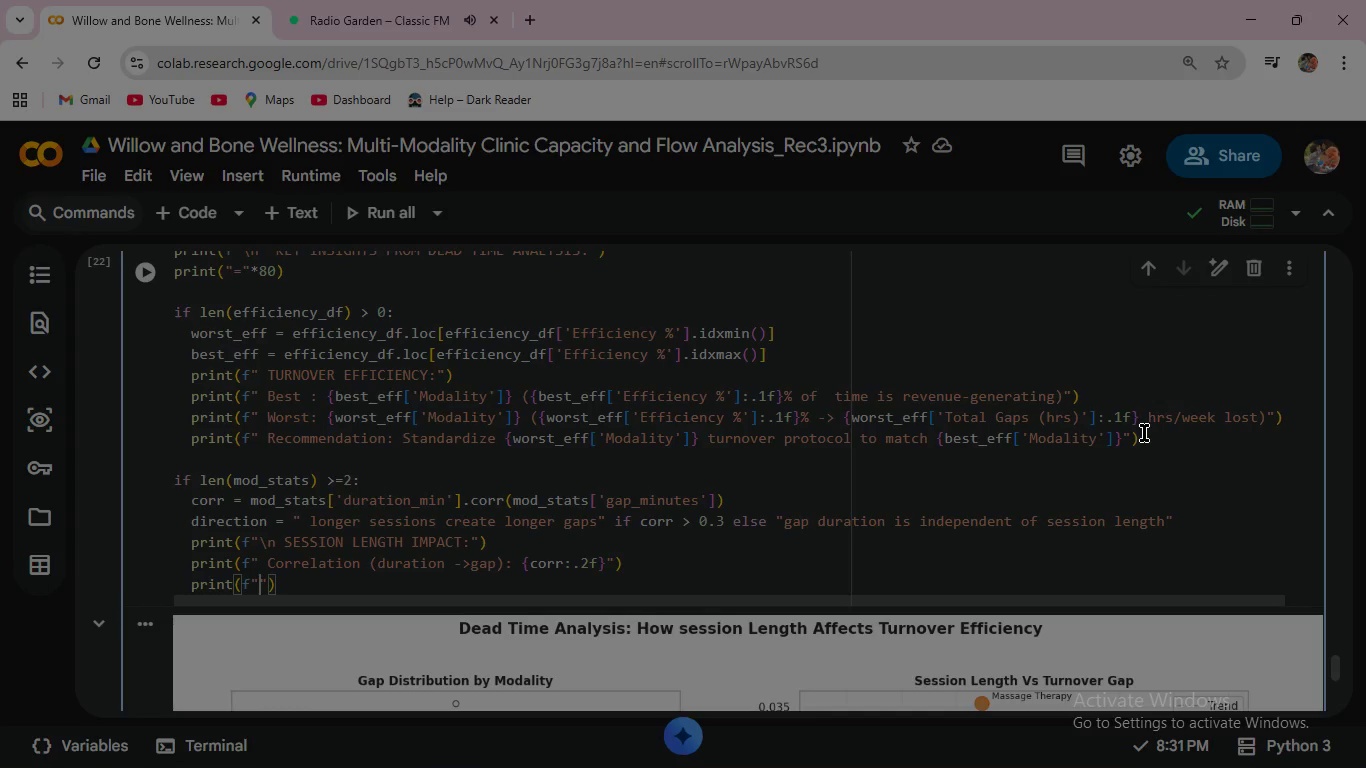 
wait(6.2)
 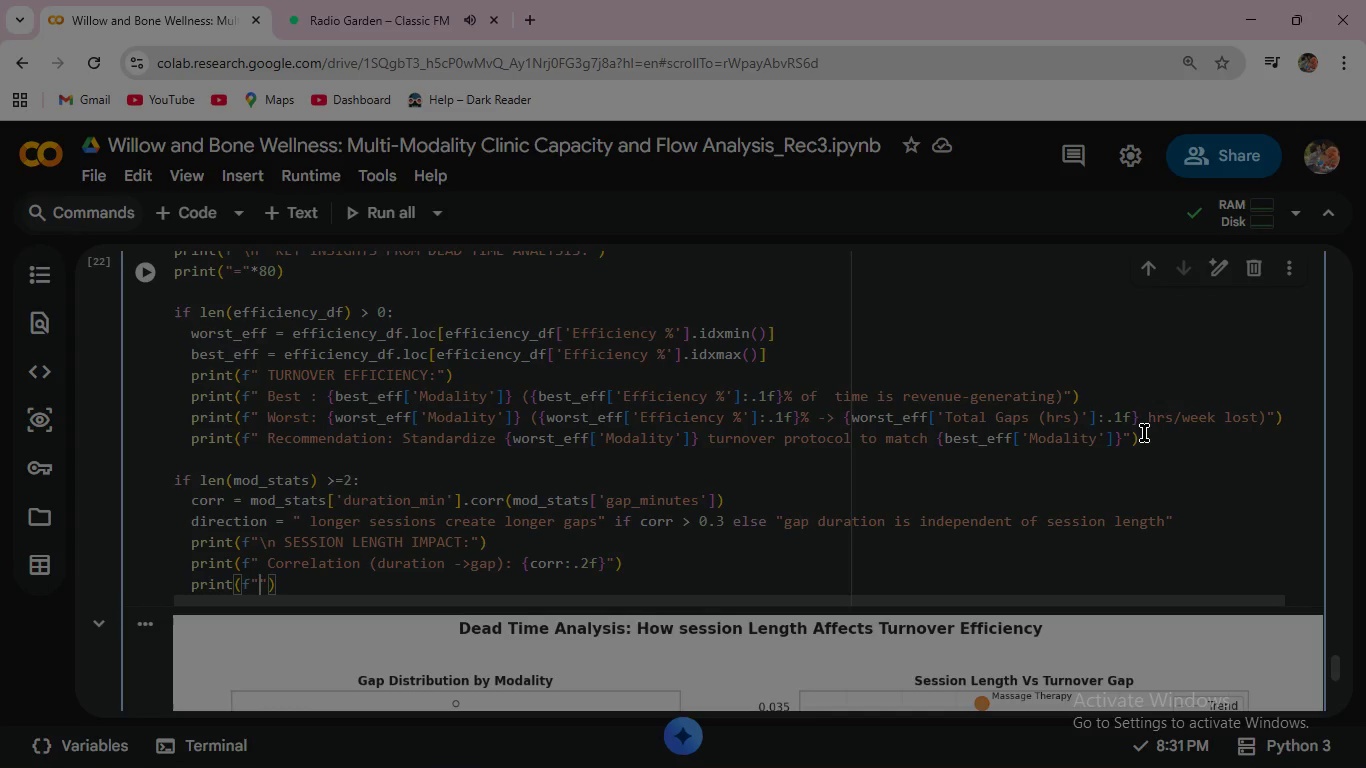 
type( Interpretation)
 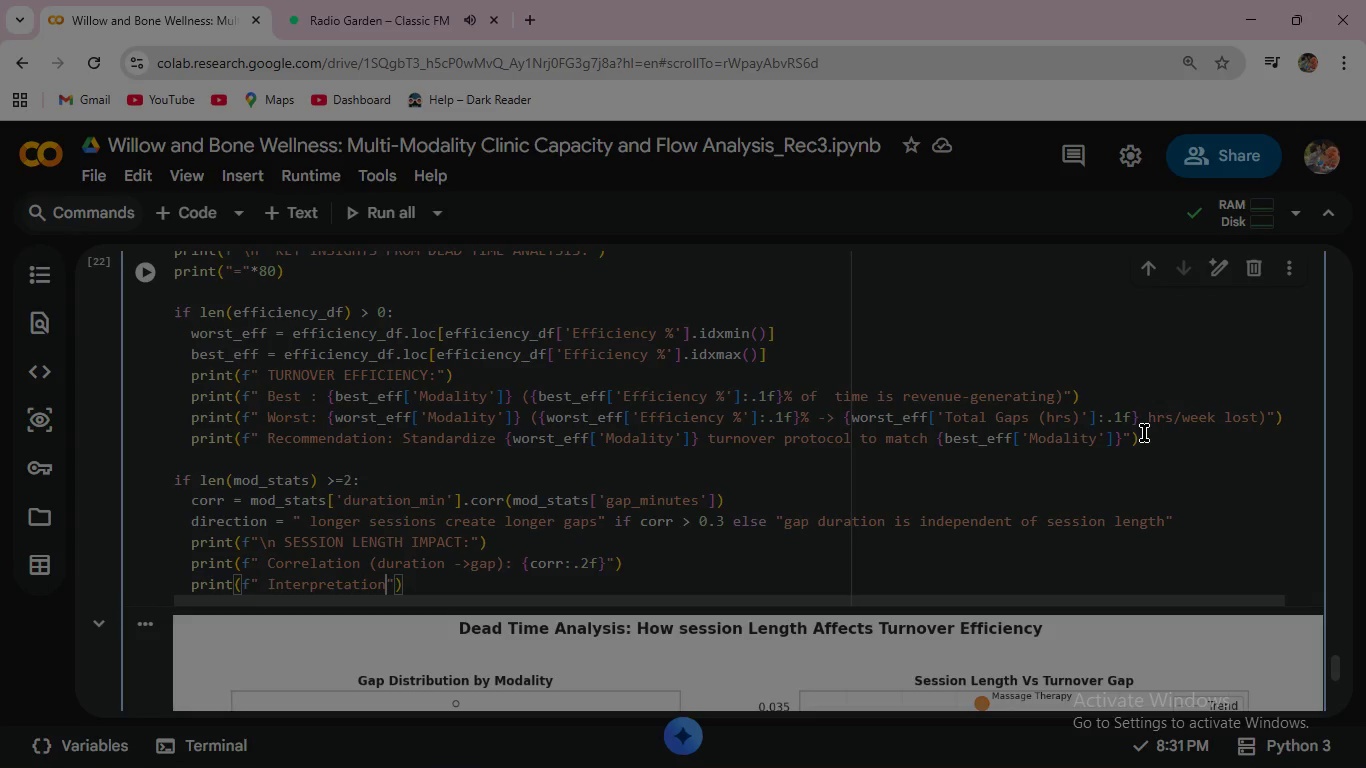 
type(: {direction)
 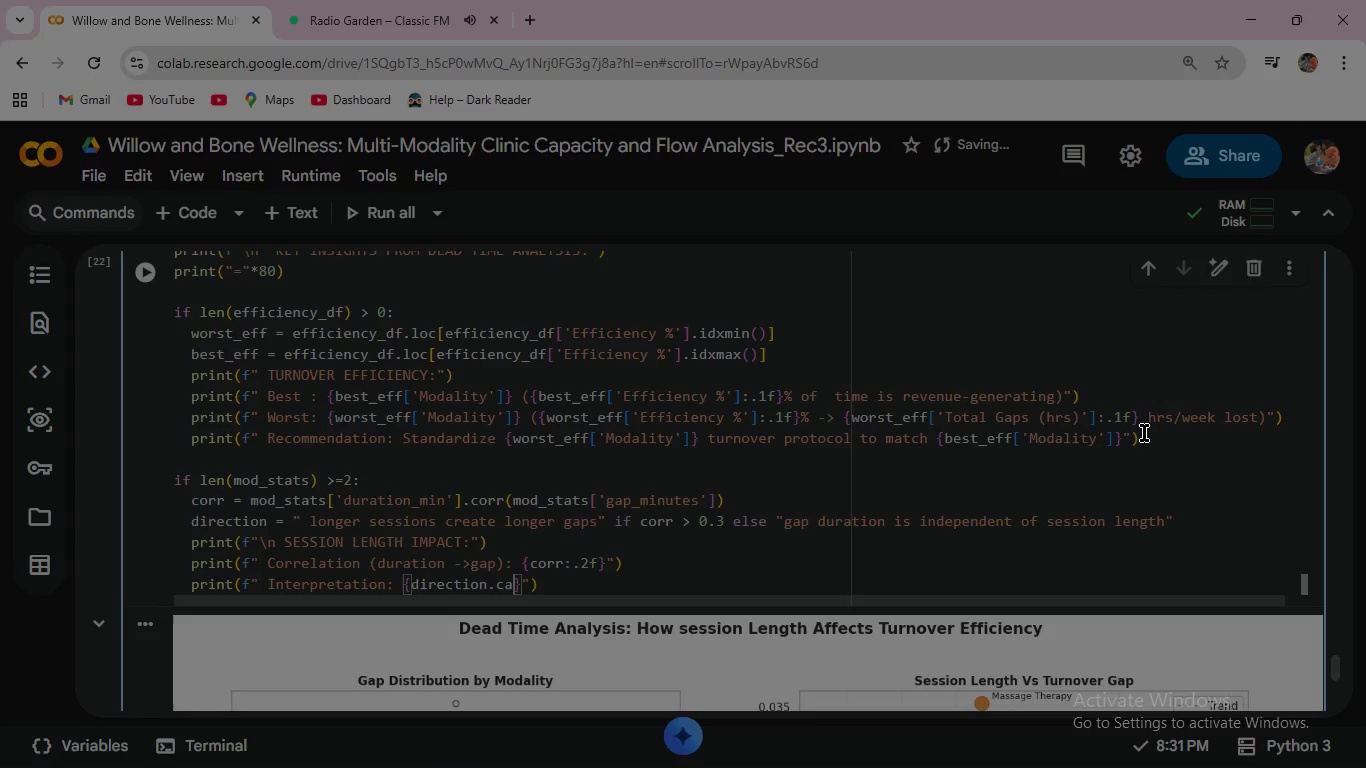 
key(Enter)
 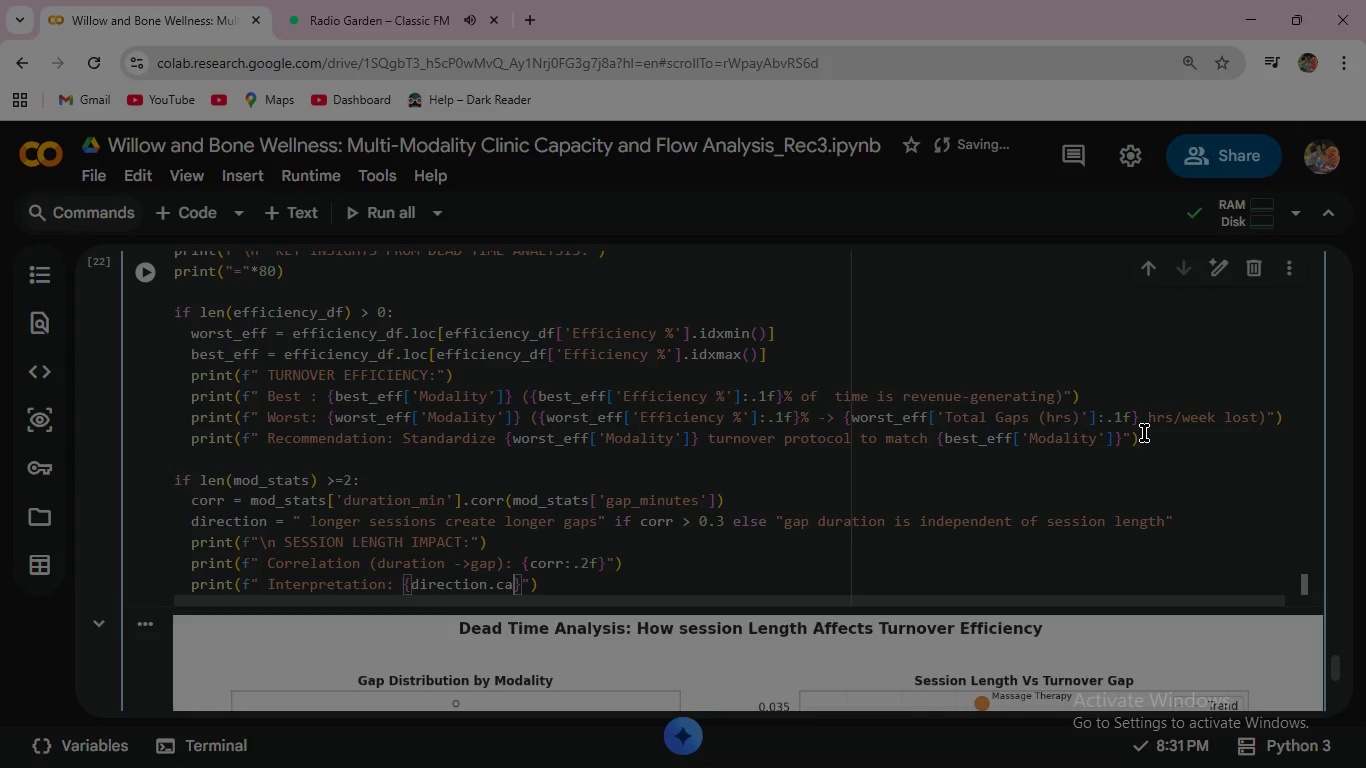 
type(.ca)
 